 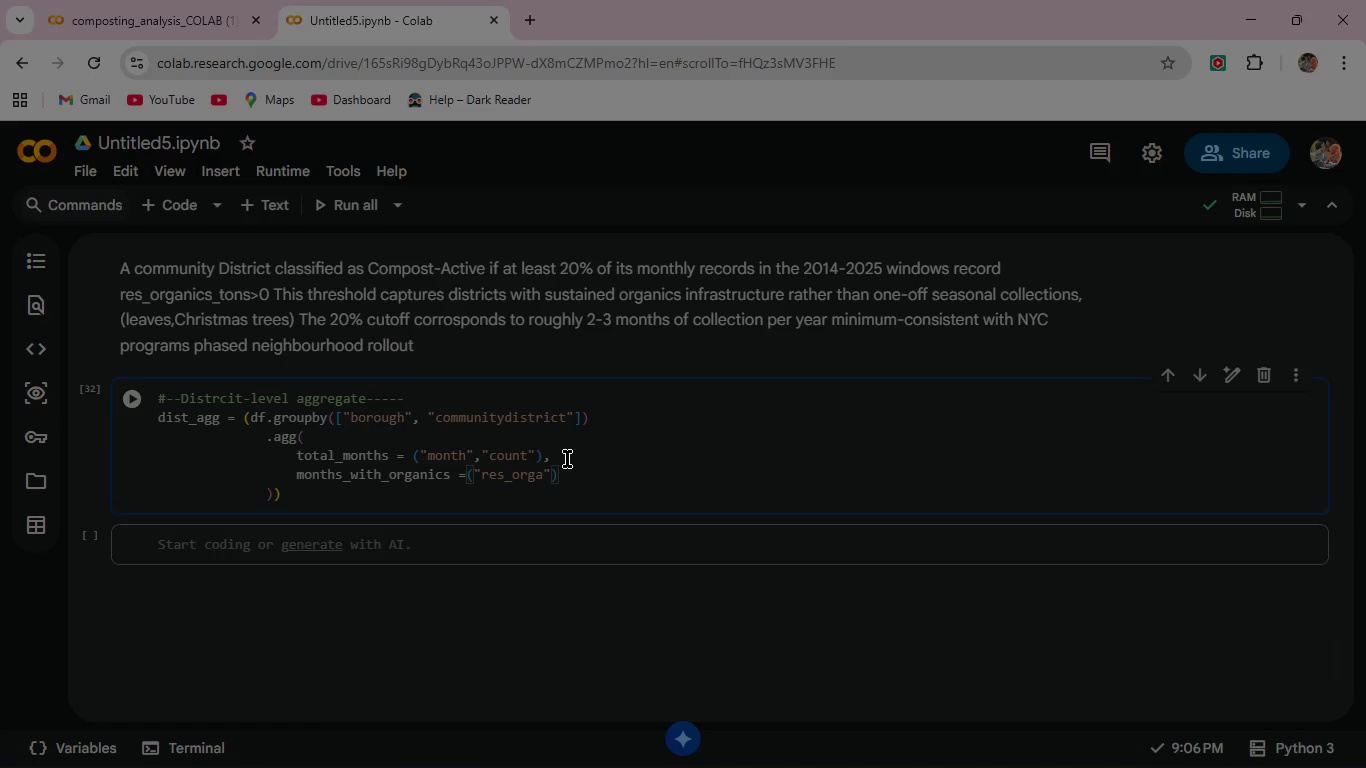 
type(_tons)
 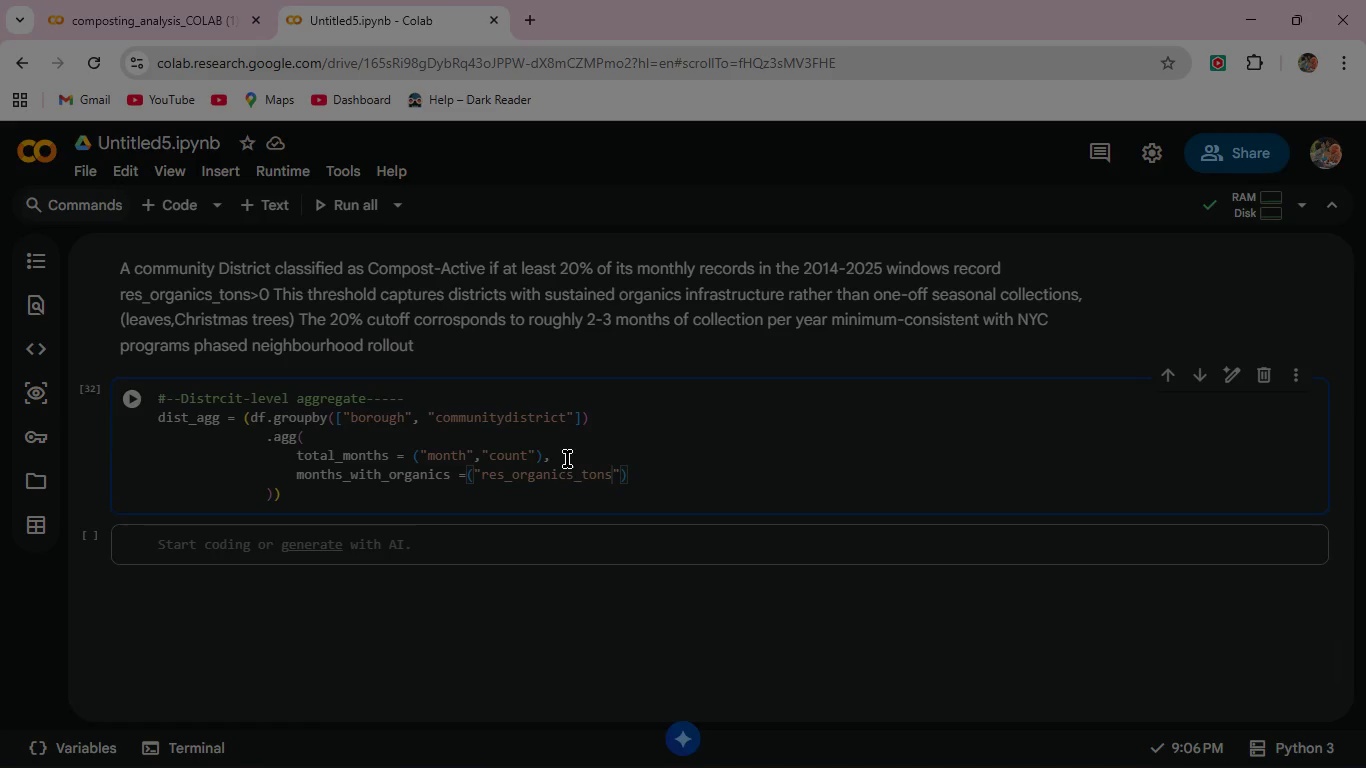 
key(ArrowRight)
 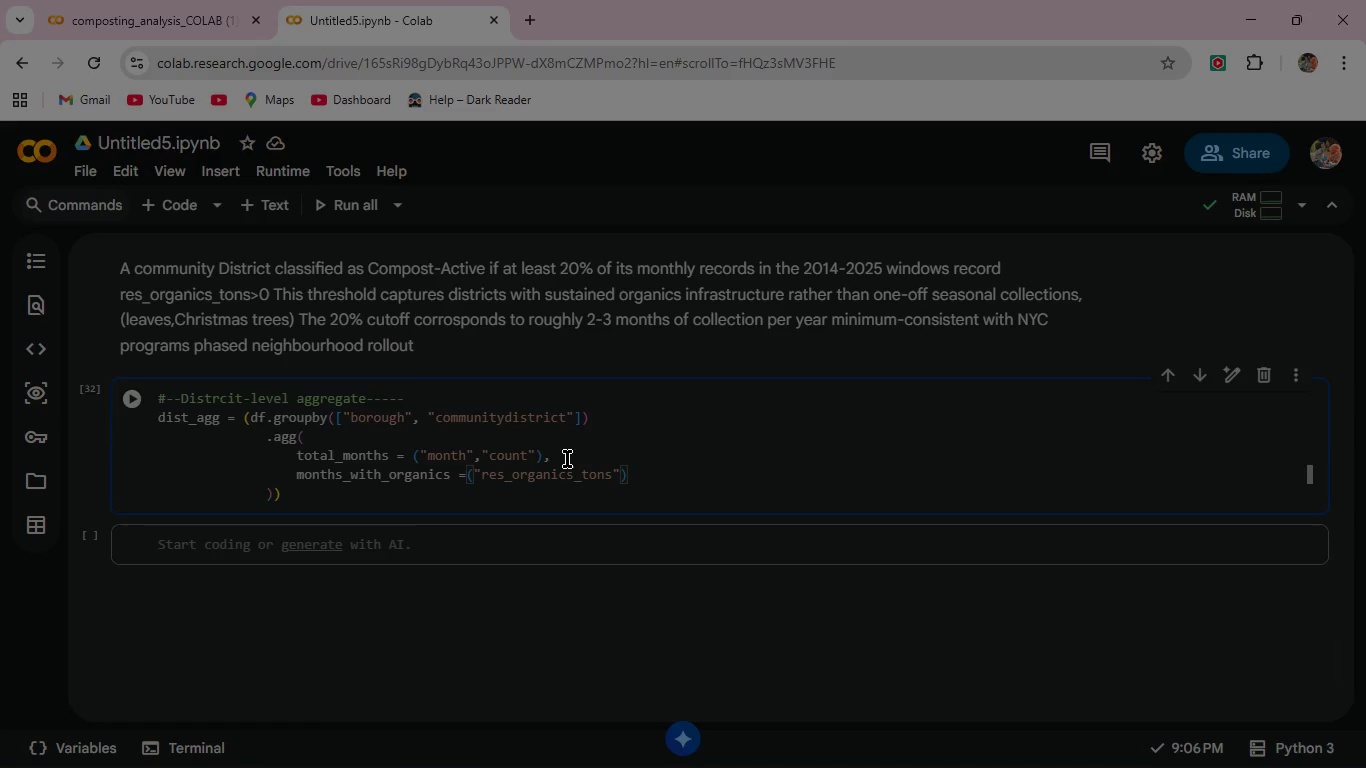 
type(, lam)
 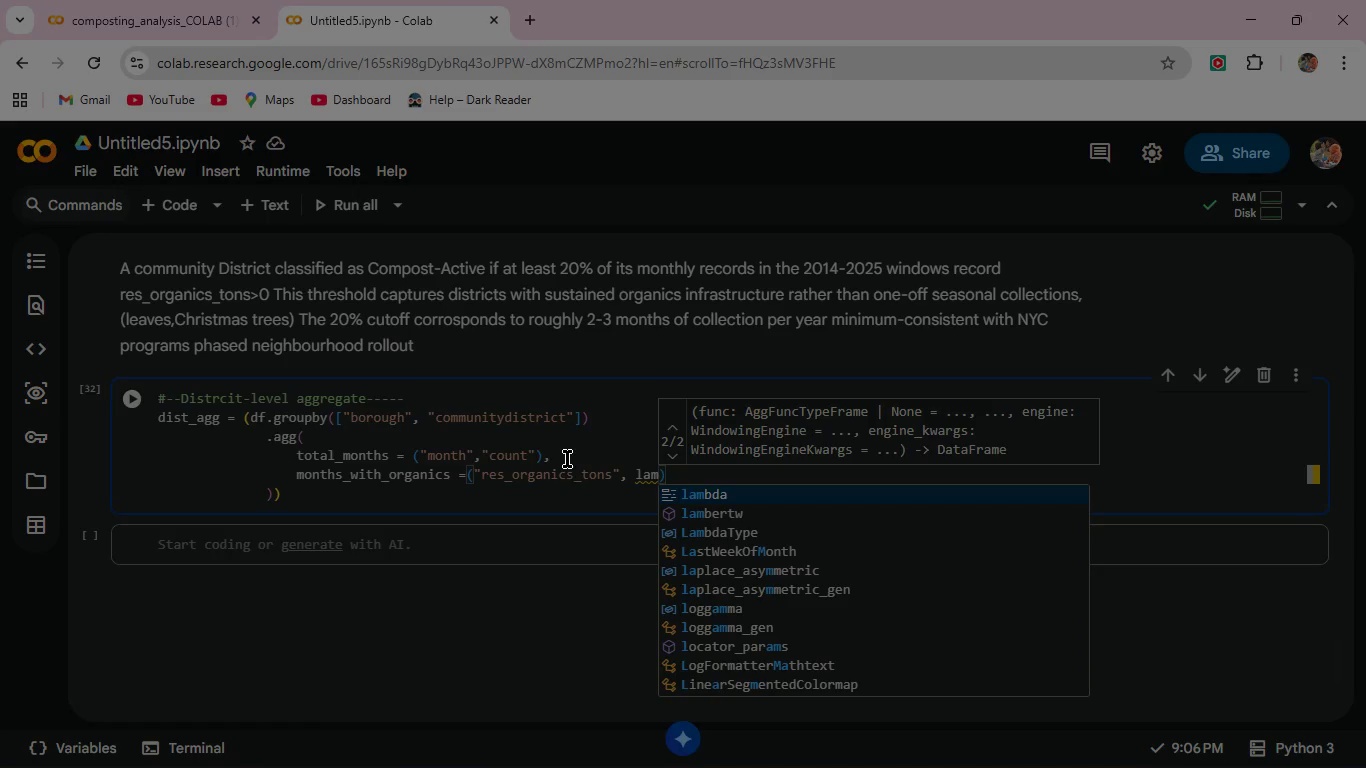 
key(Enter)
 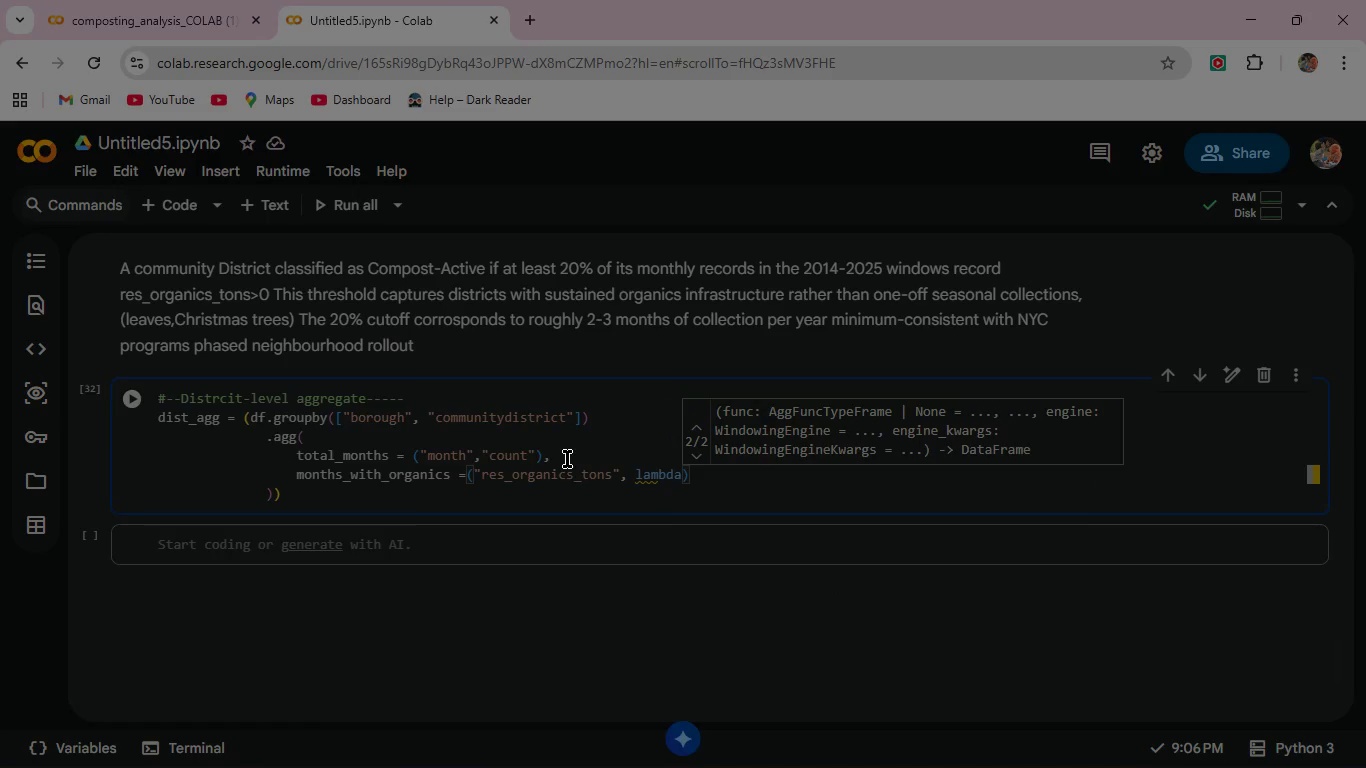 
type( x: (x>0)
 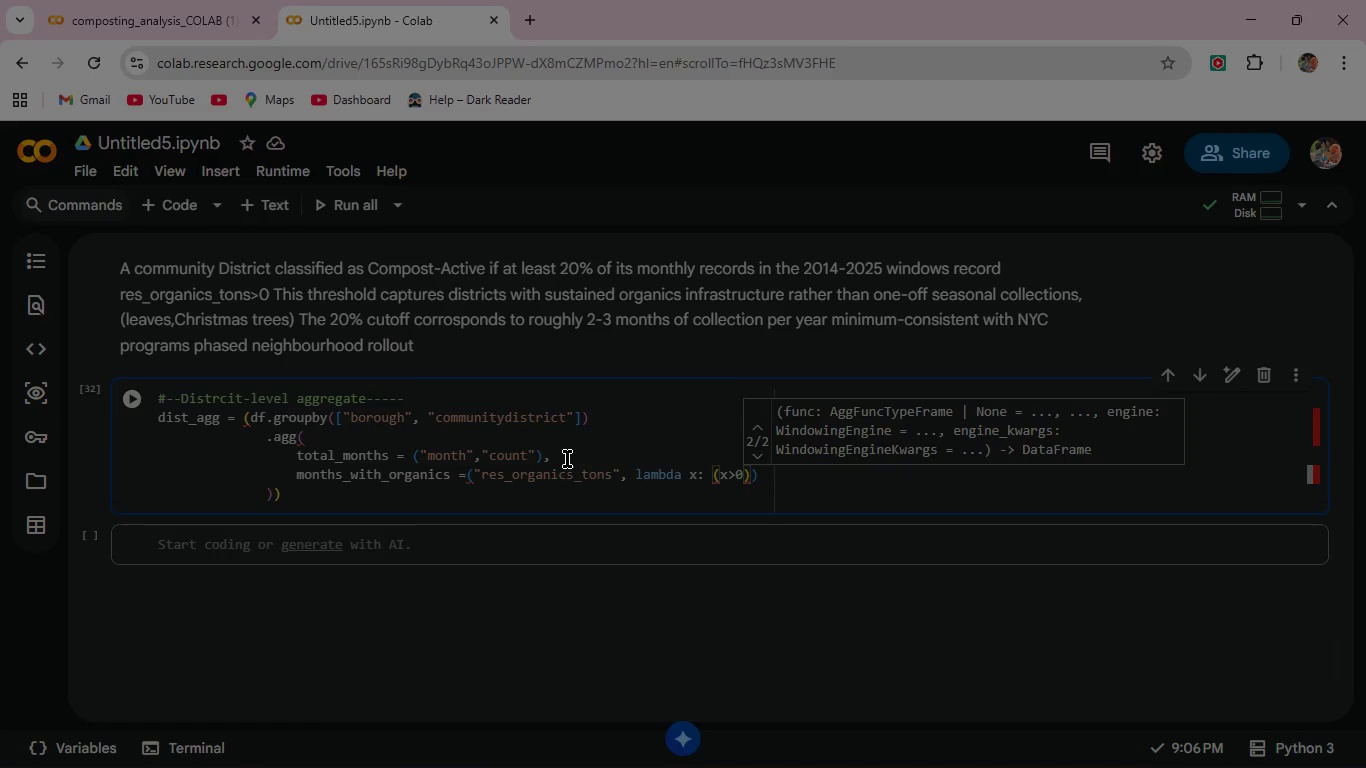 
key(ArrowRight)
 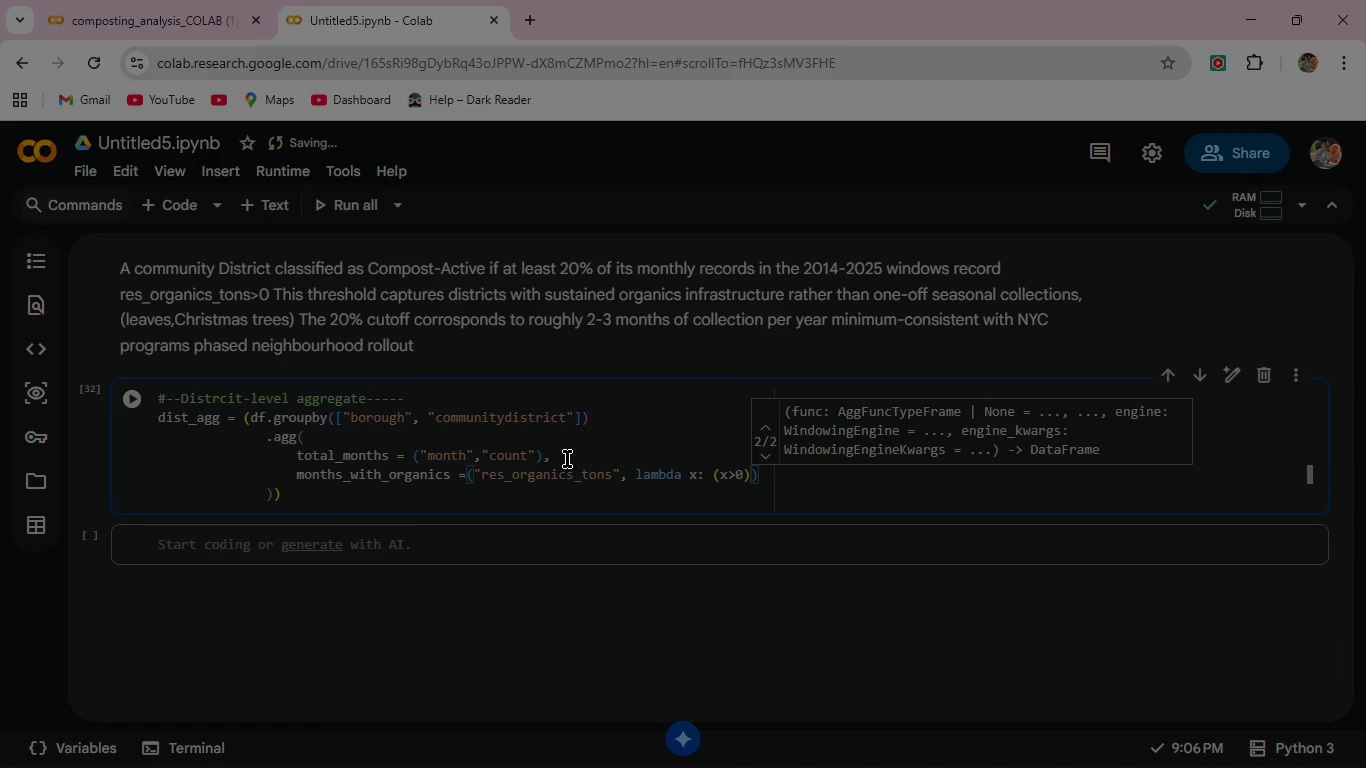 
type(.sum)
 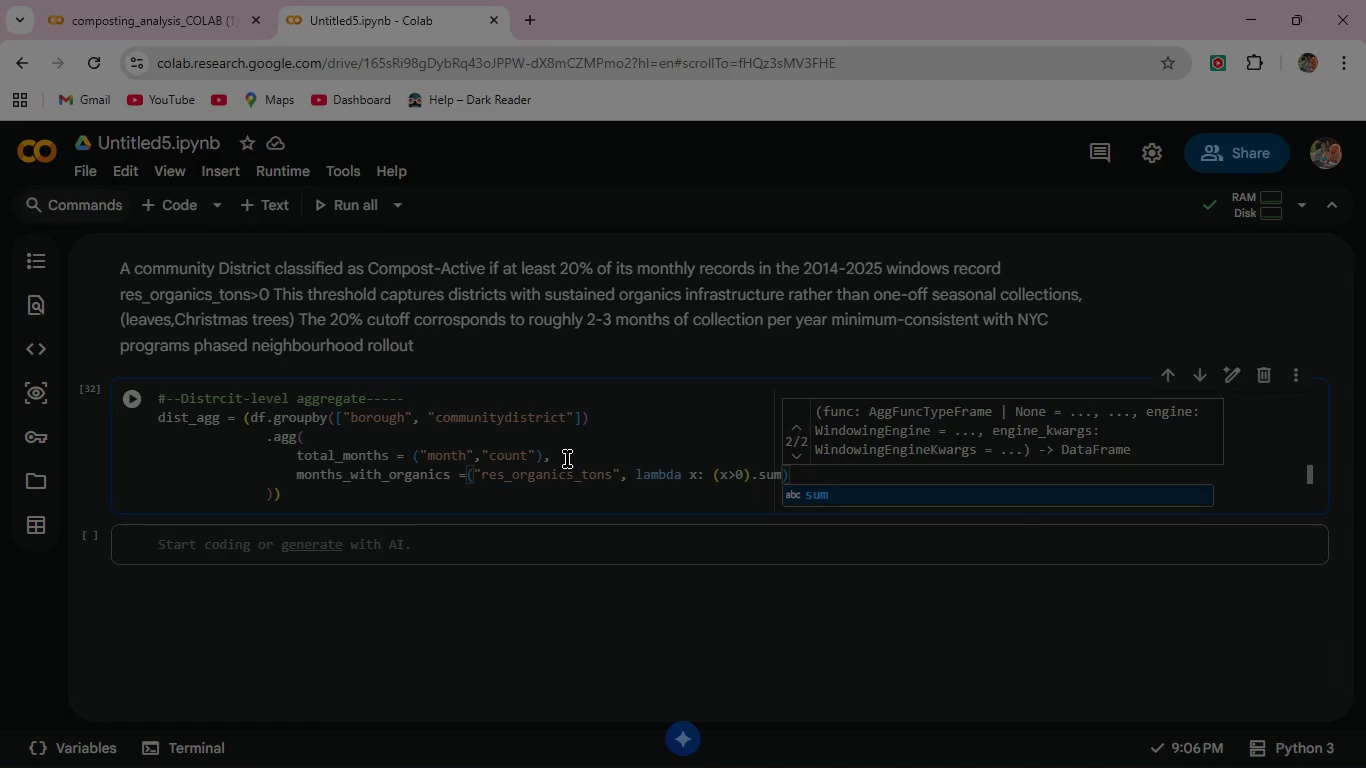 
key(ArrowRight)
 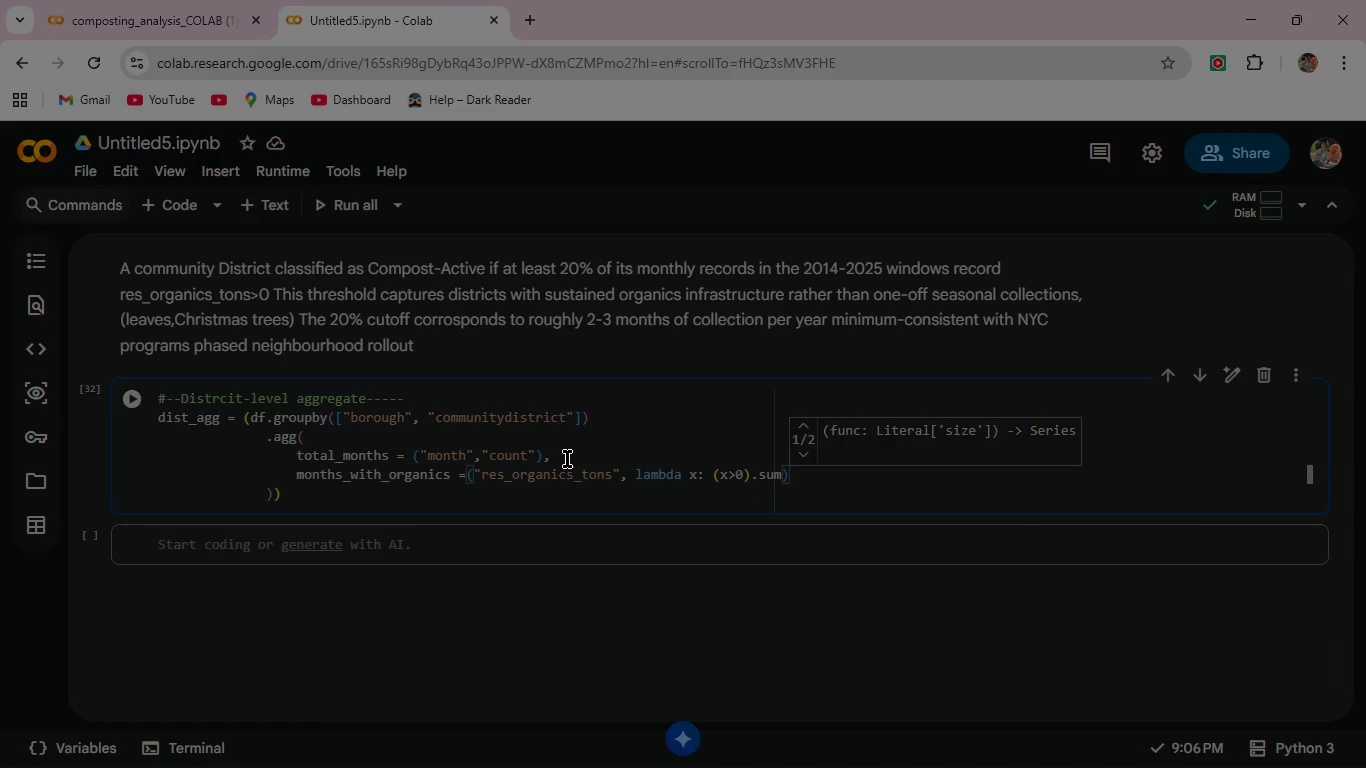 
key(ArrowLeft)
 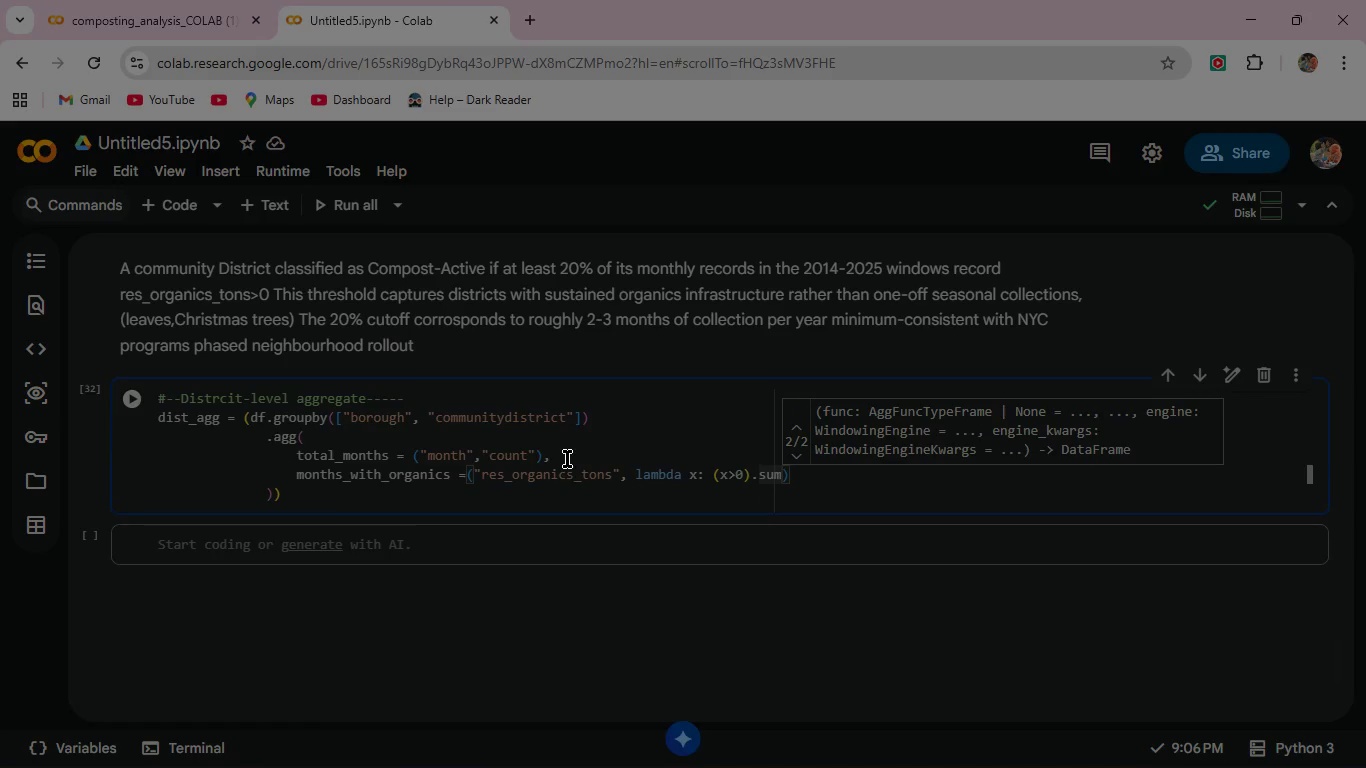 
key(Shift+9)
 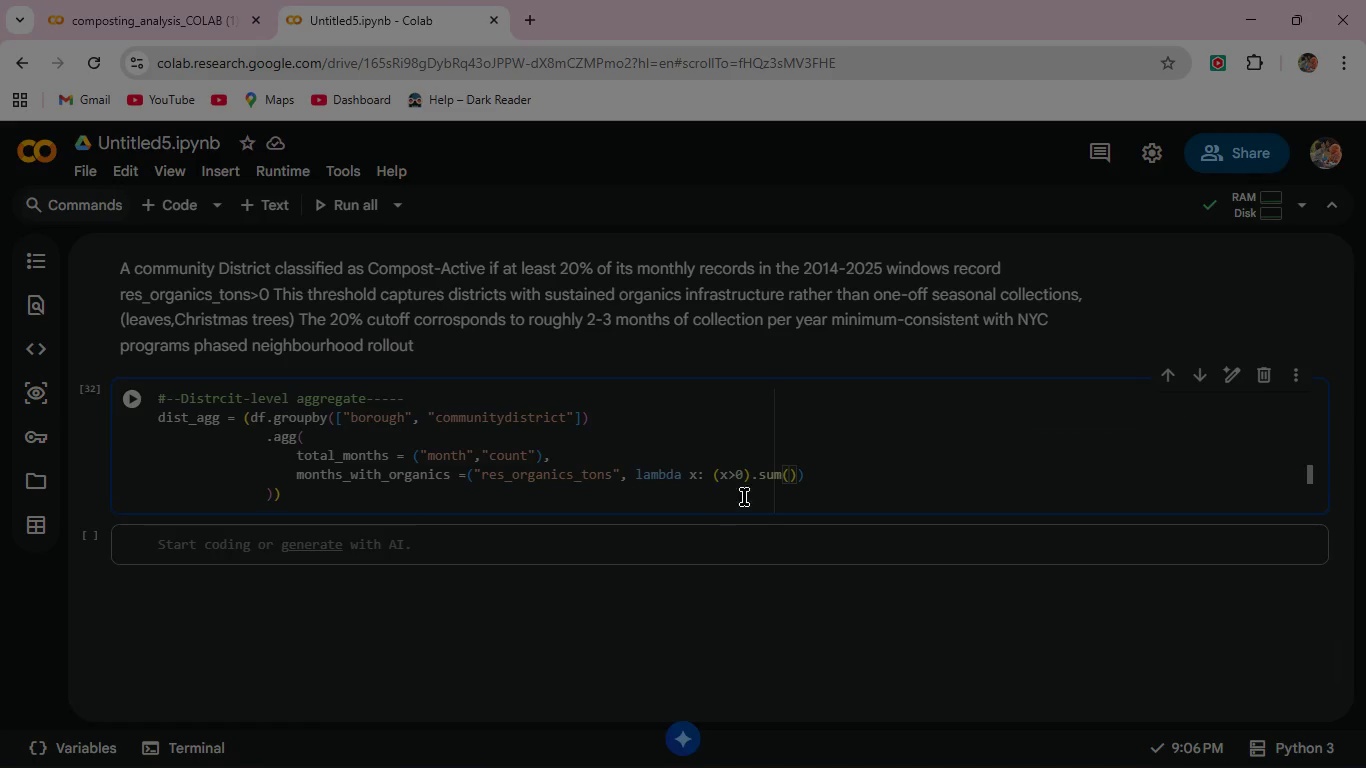 
left_click([808, 474])
 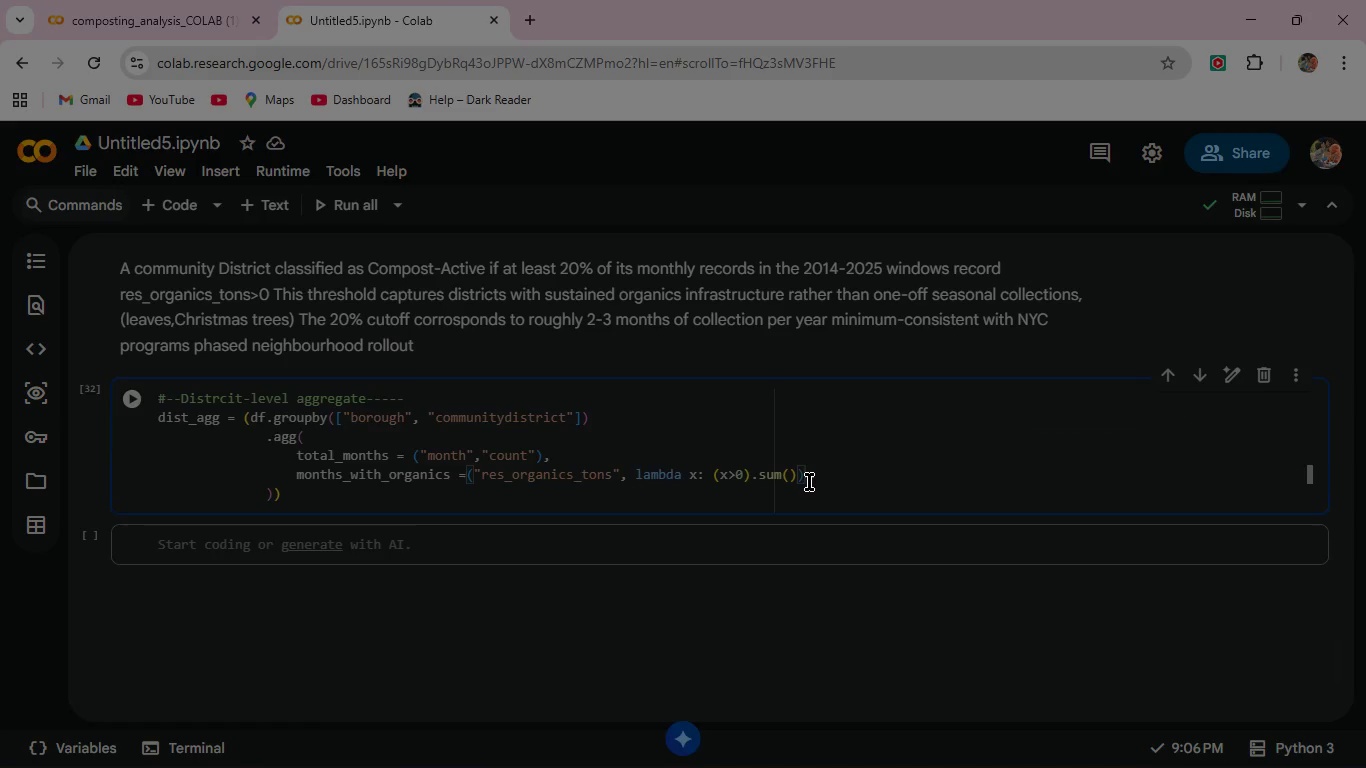 
key(Comma)
 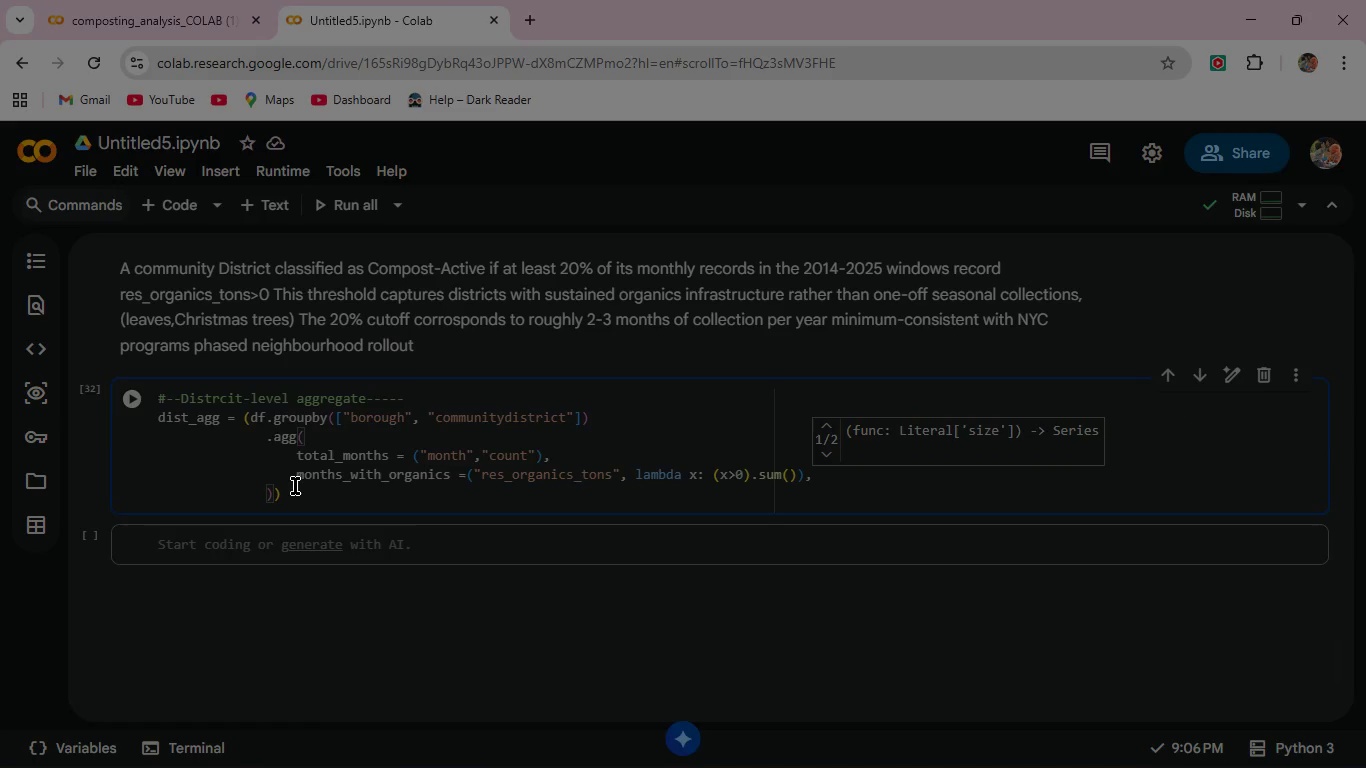 
wait(5.16)
 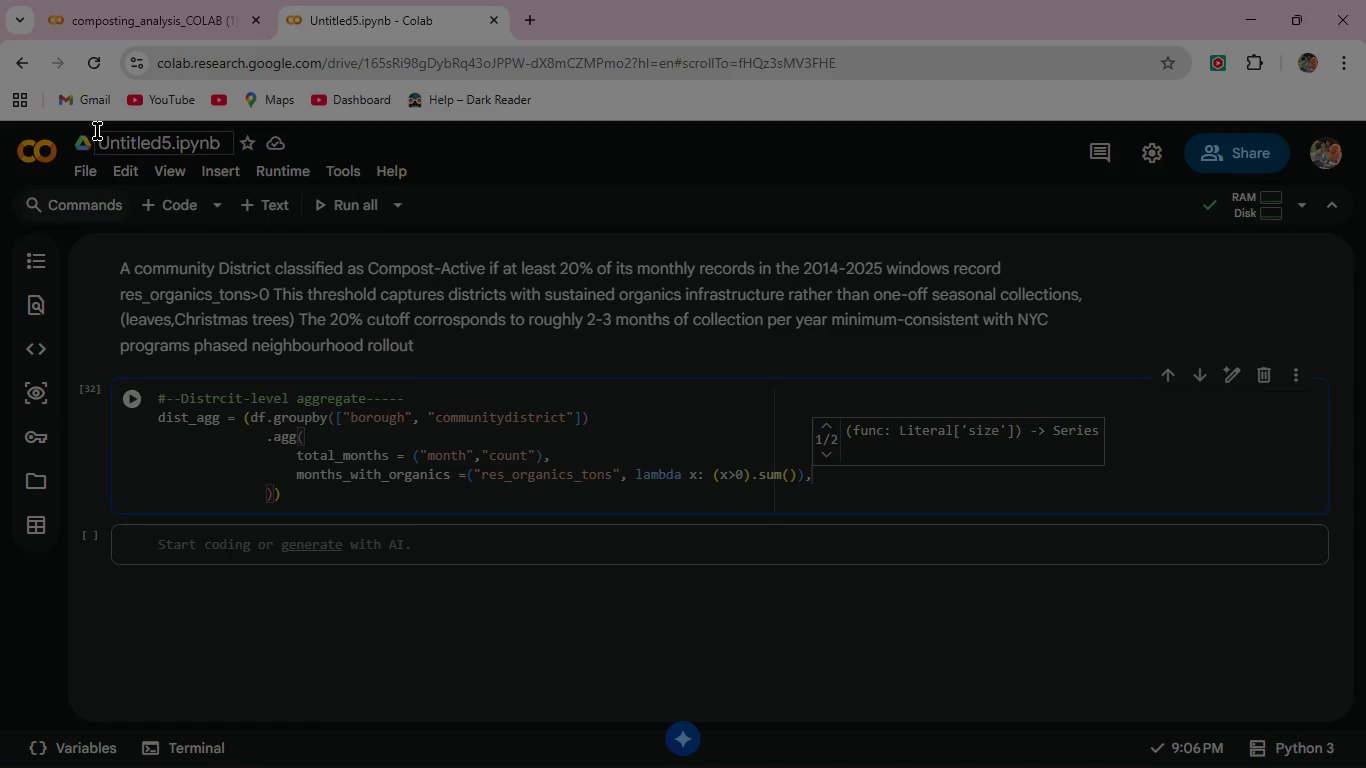 
left_click([136, 398])
 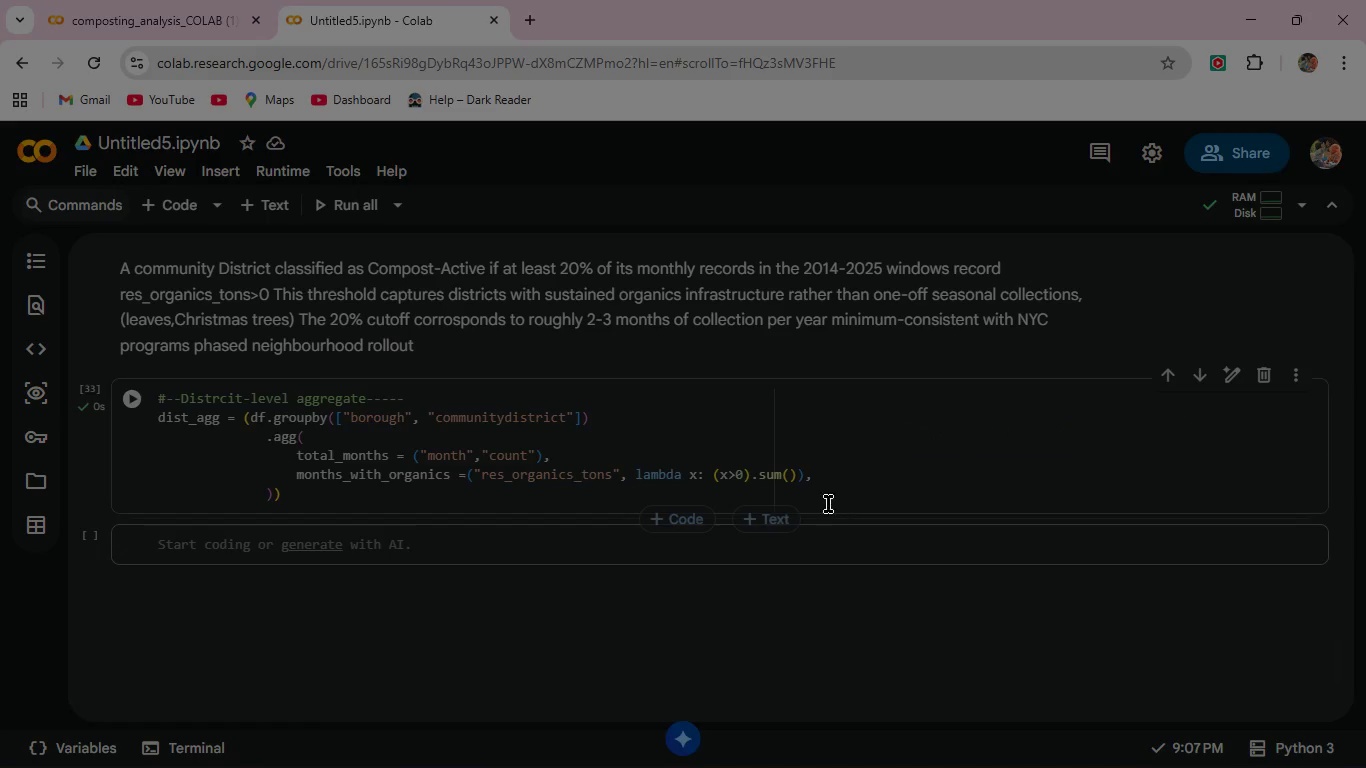 
left_click([819, 478])
 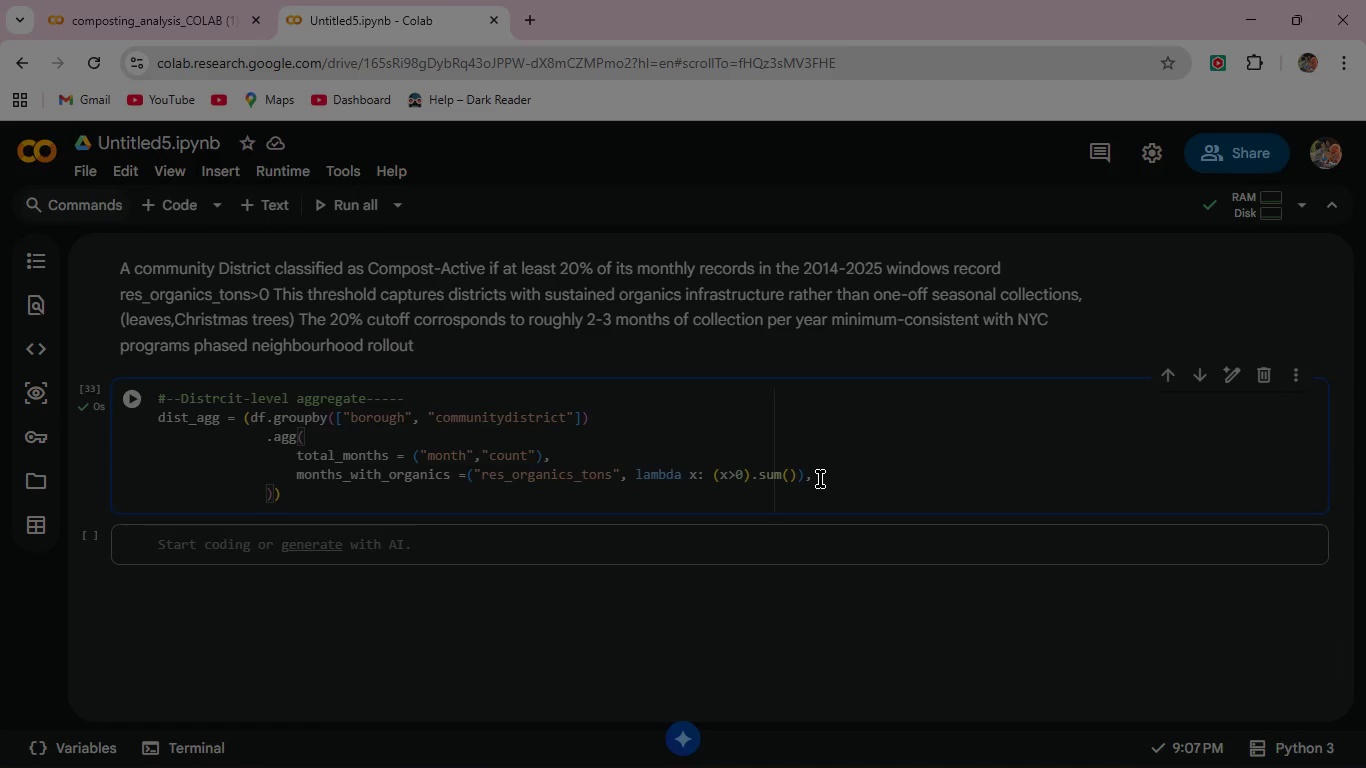 
wait(6.05)
 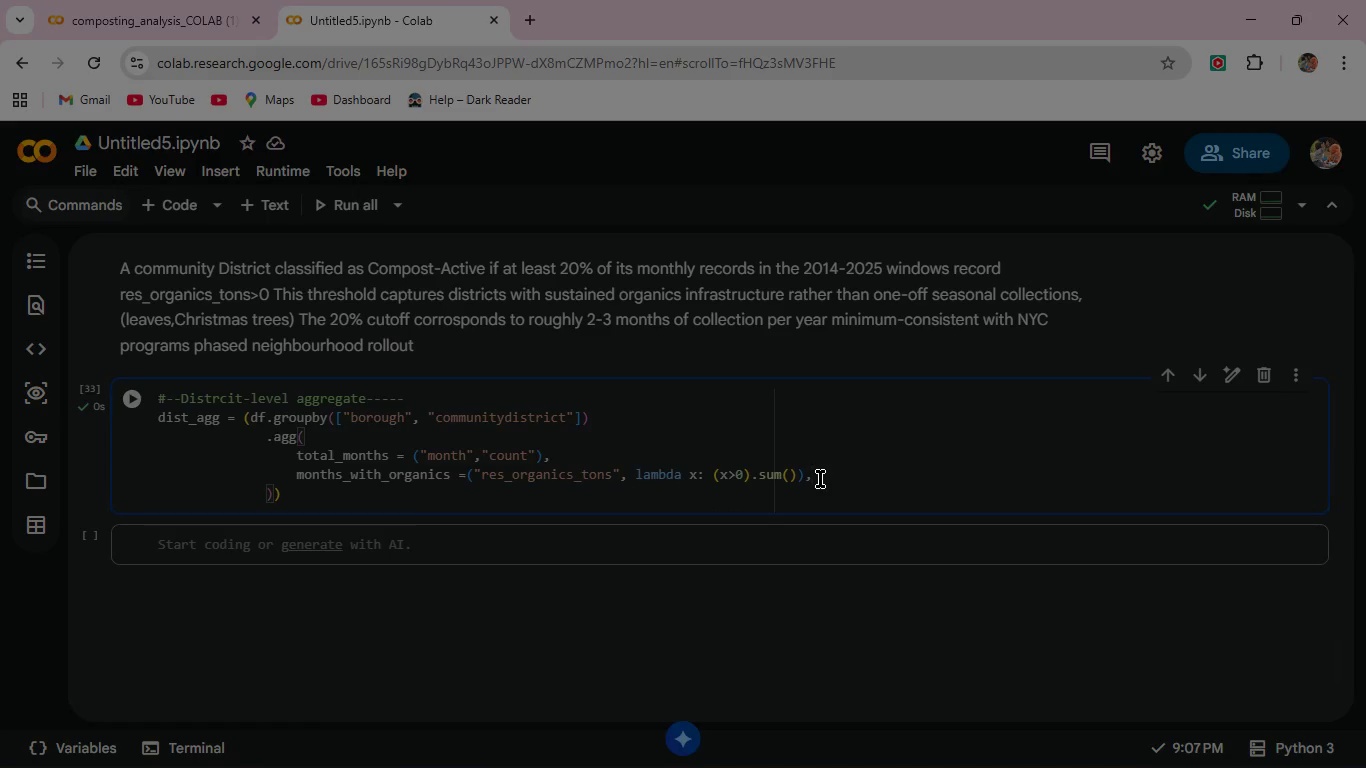 
key(Enter)
 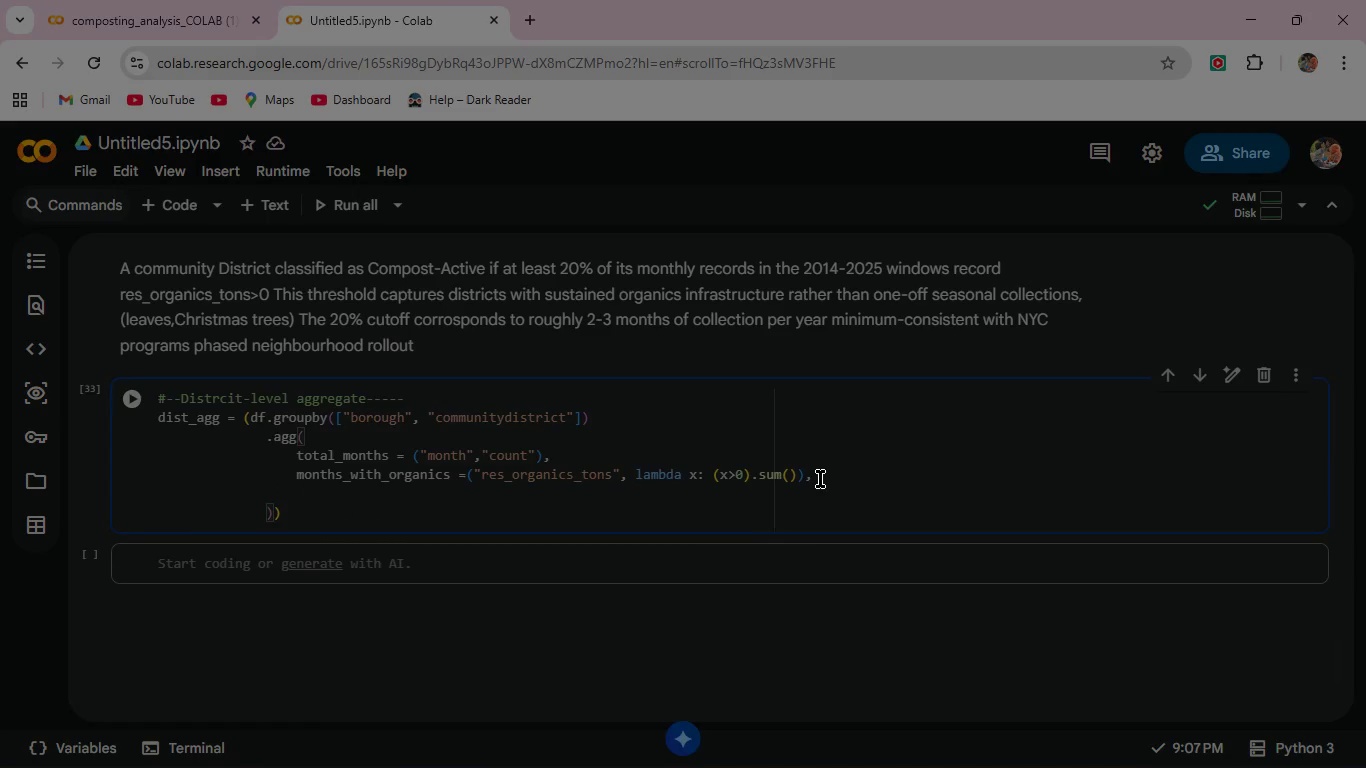 
type(mean_refuse_per1k +)
key(Backspace)
type(=)
 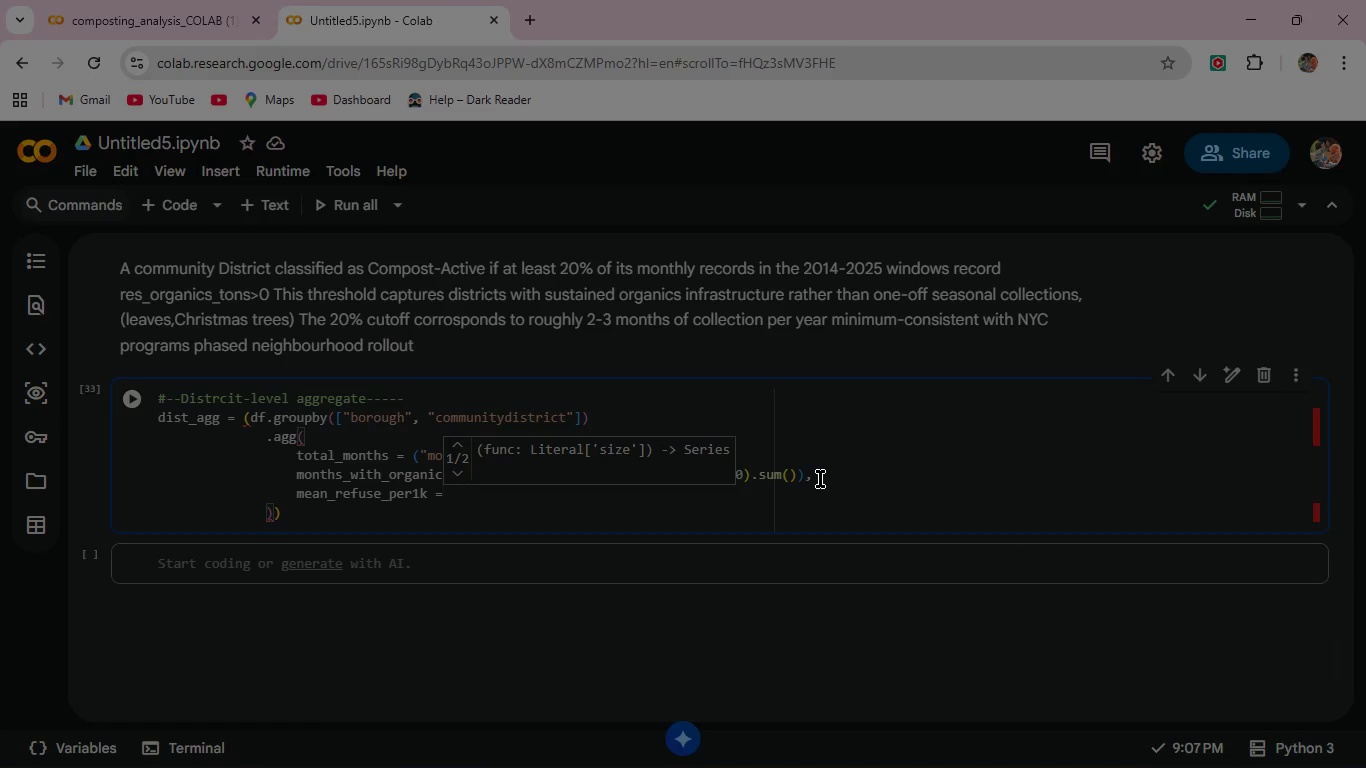 
key(Space)
 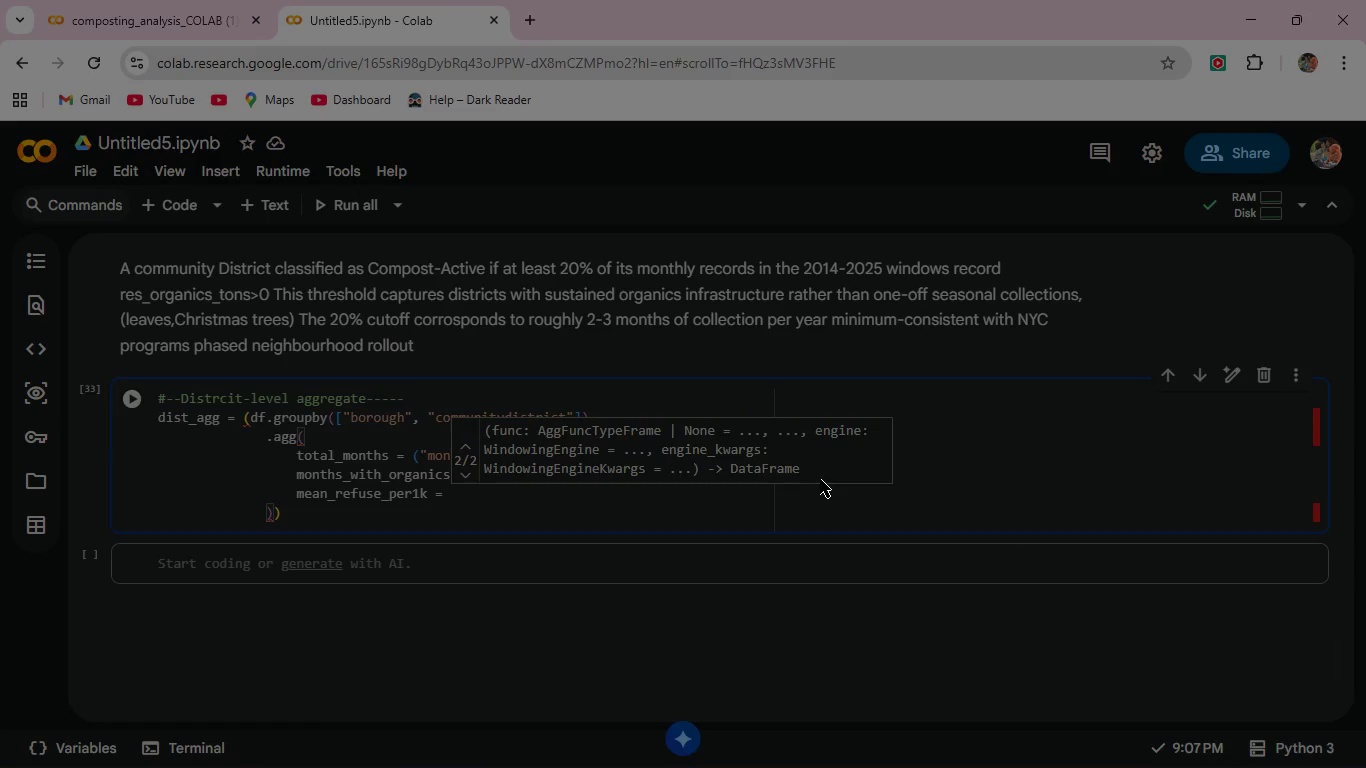 
key(Shift+9)
 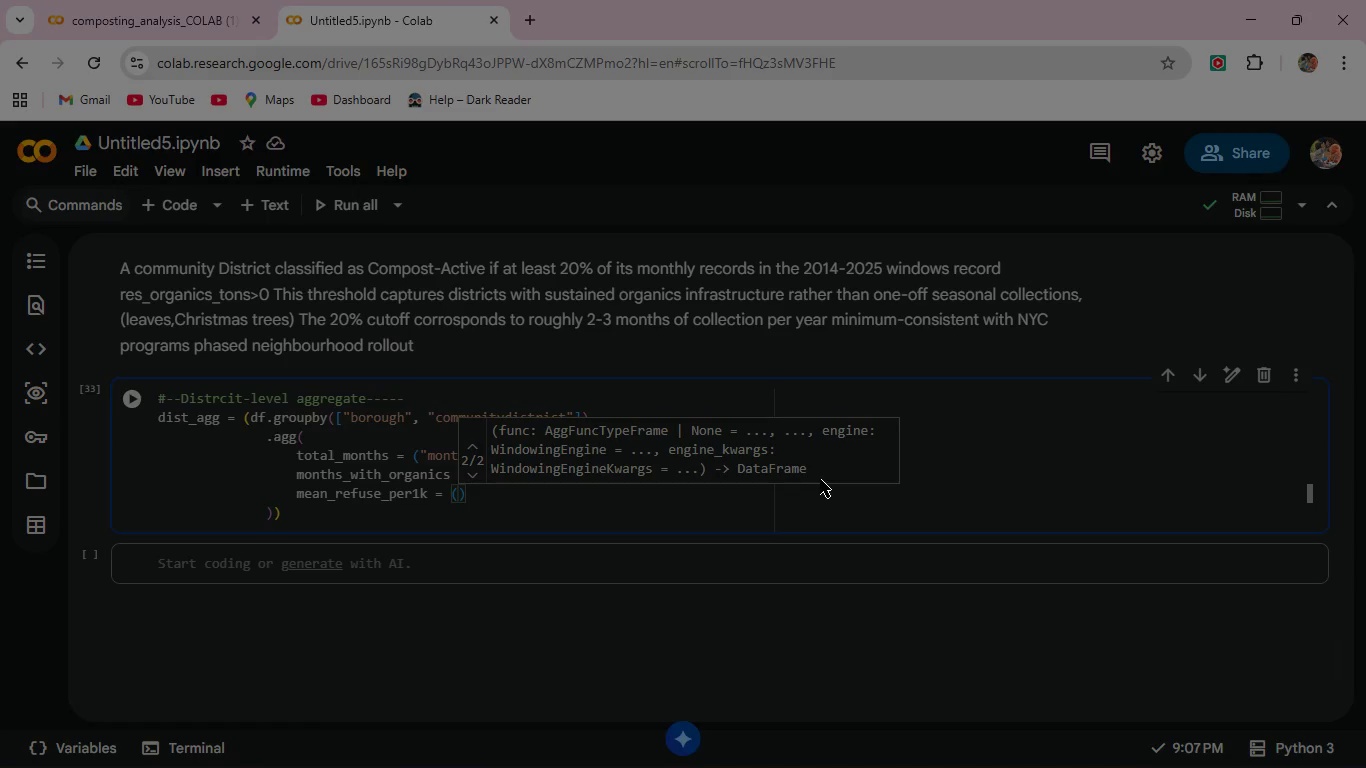 
wait(5.31)
 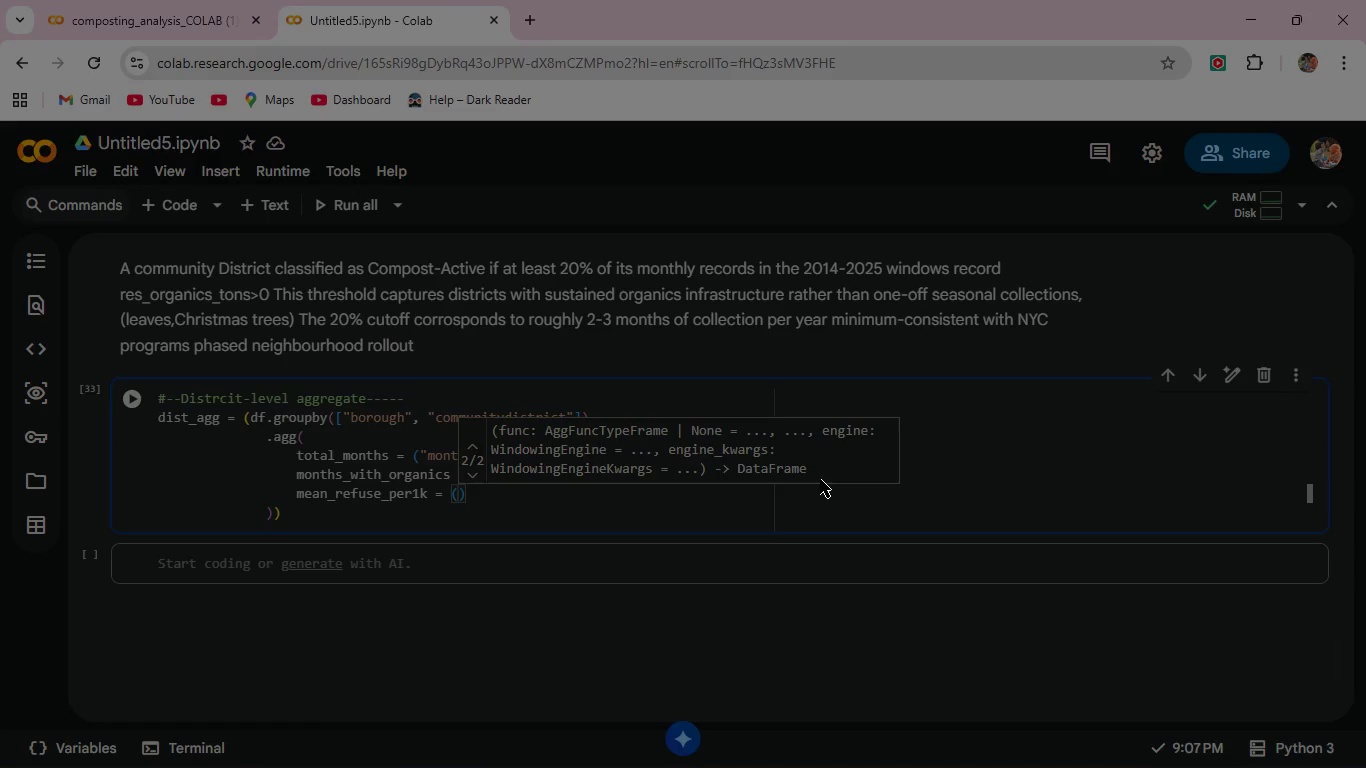 
type("refuse_per1k)
 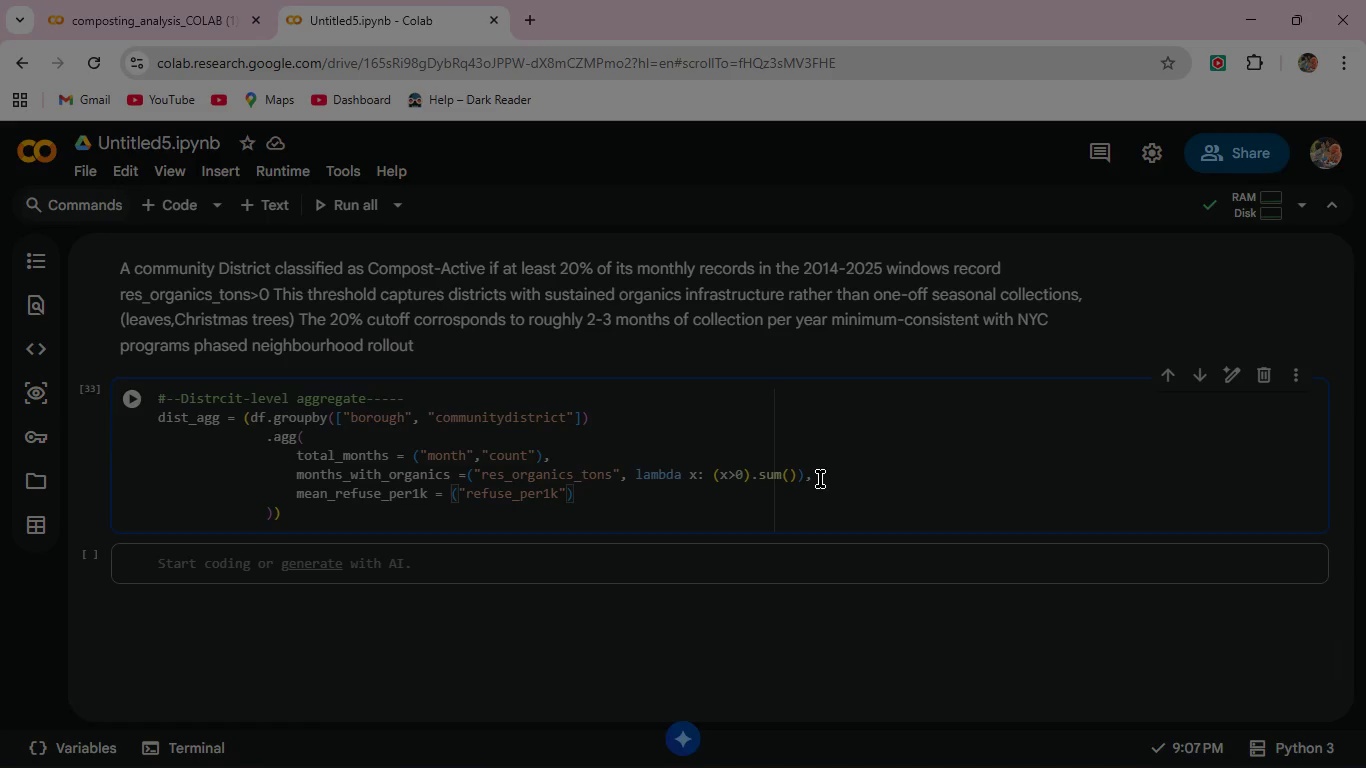 
key(ArrowRight)
 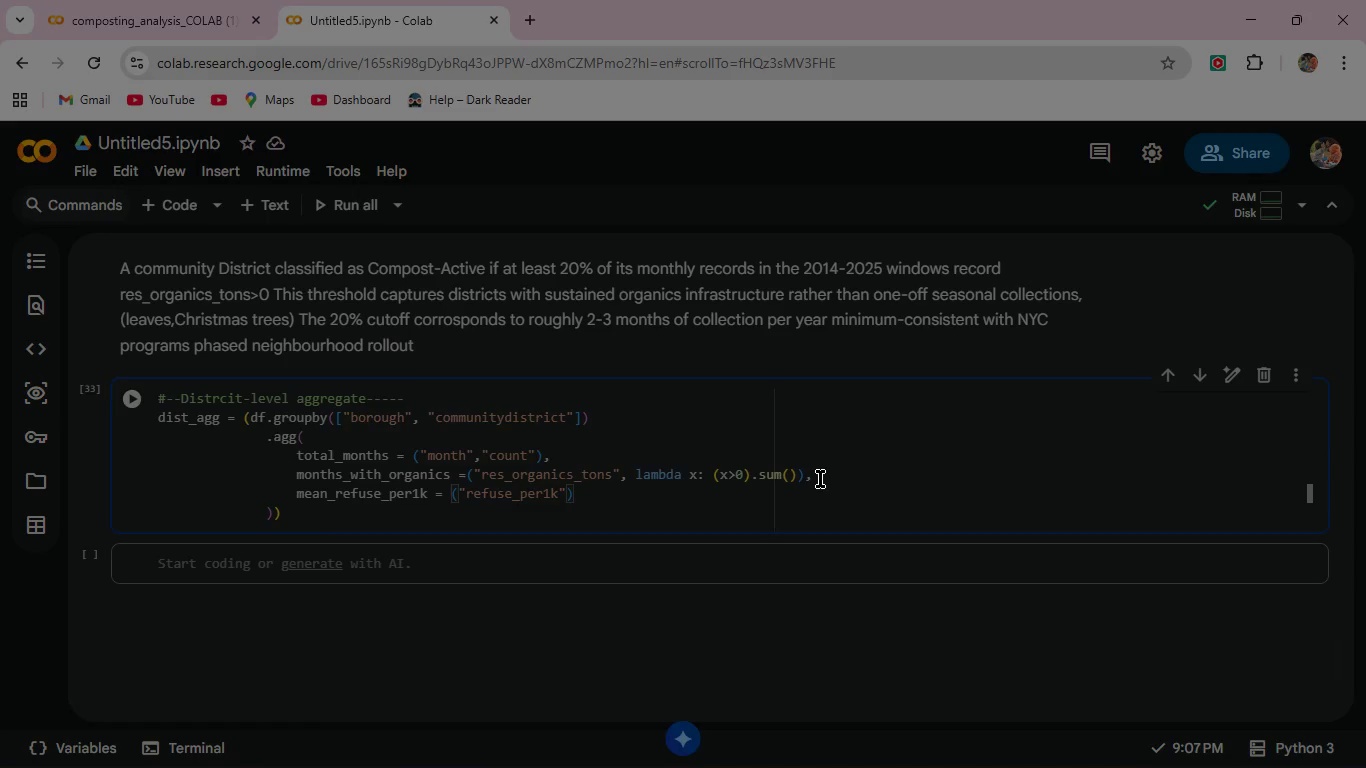 
type(, "mean)
 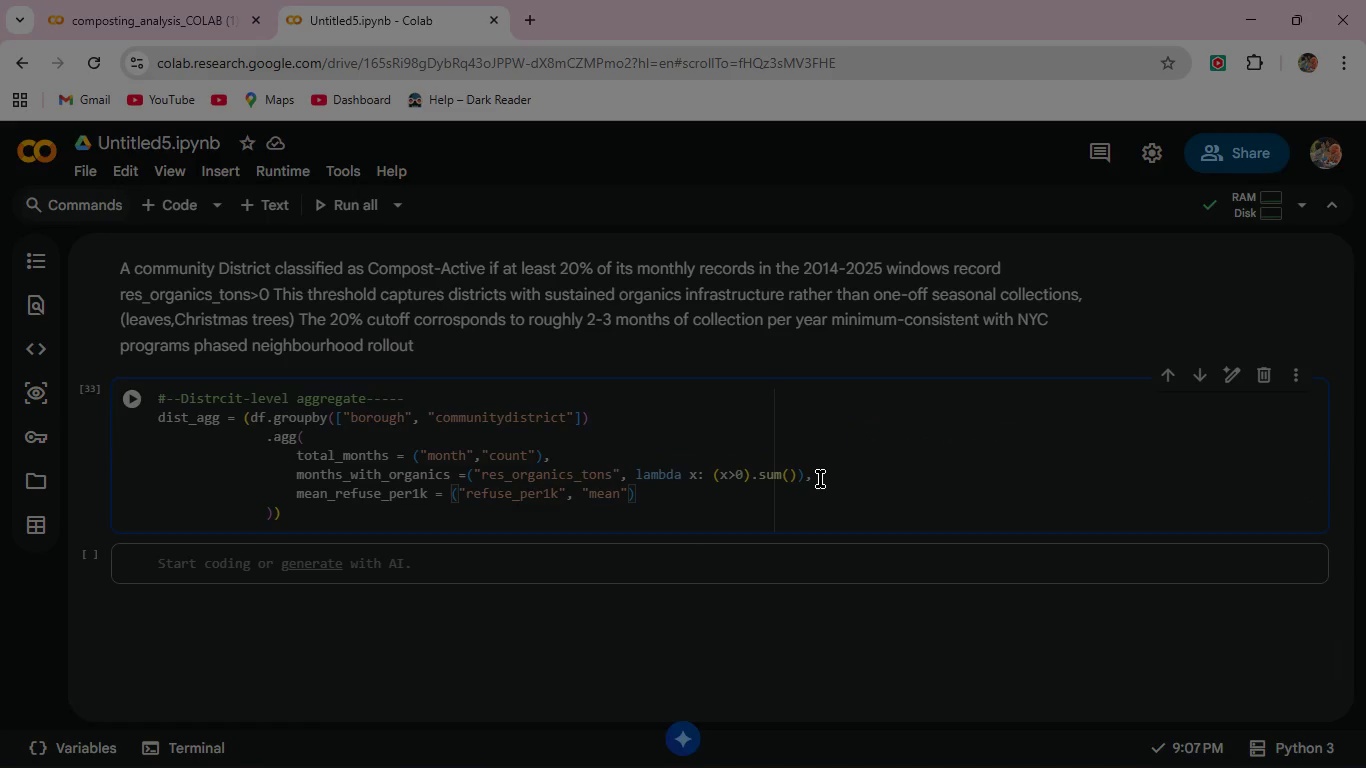 
key(ArrowRight)
 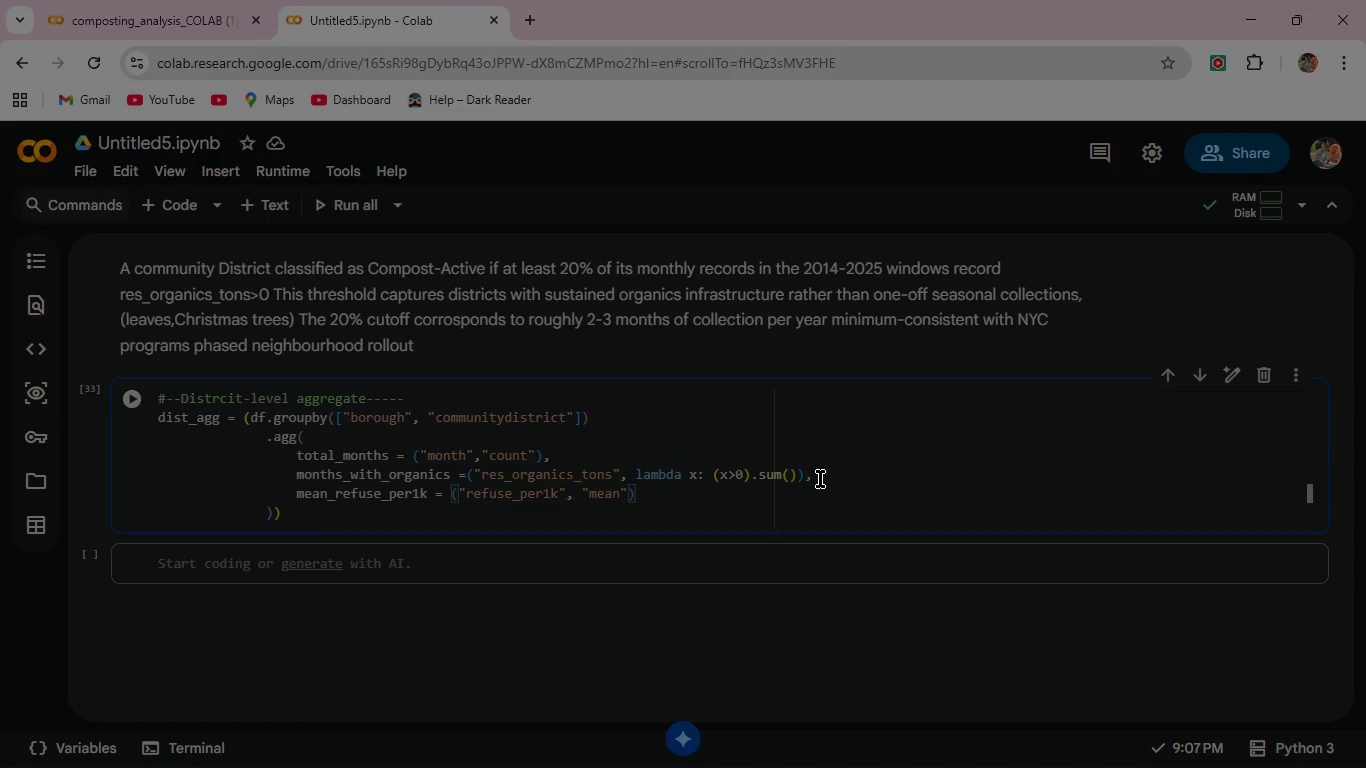 
key(ArrowRight)
 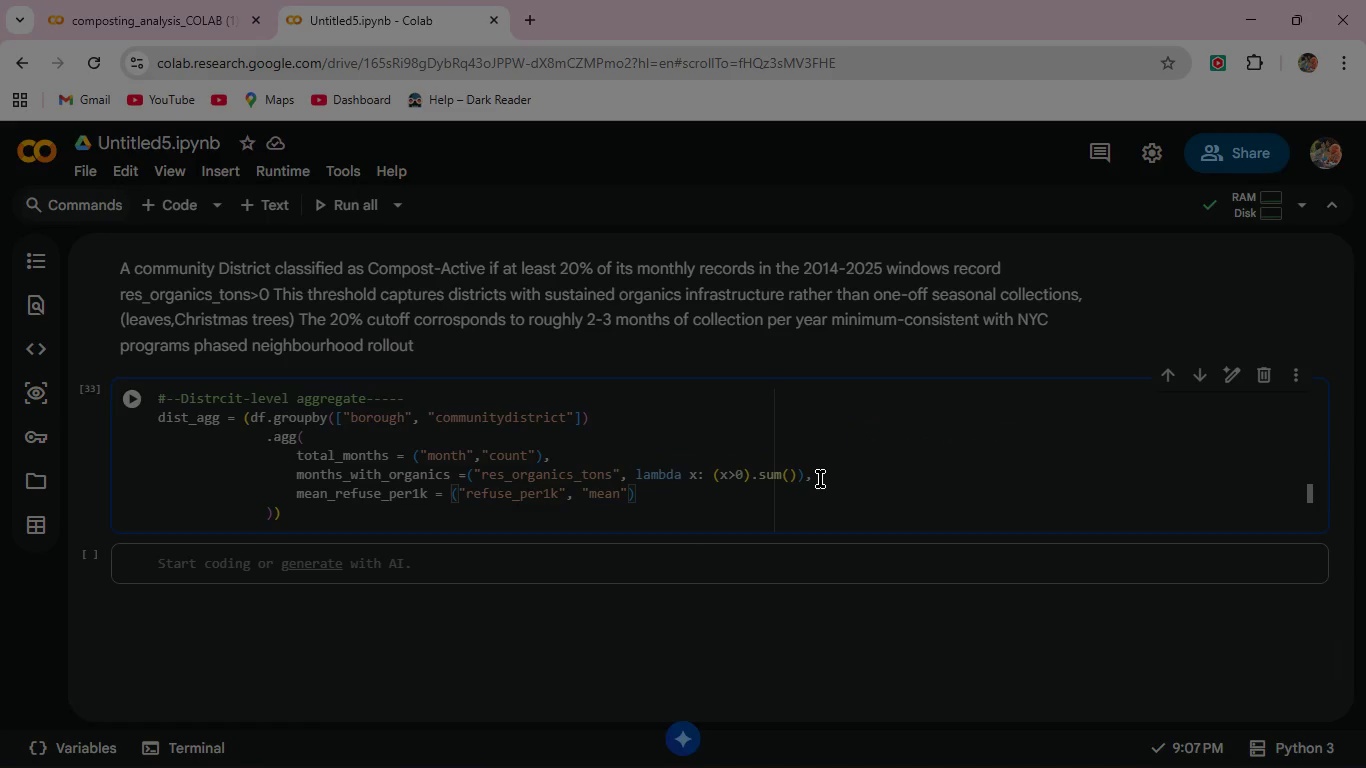 
key(Comma)
 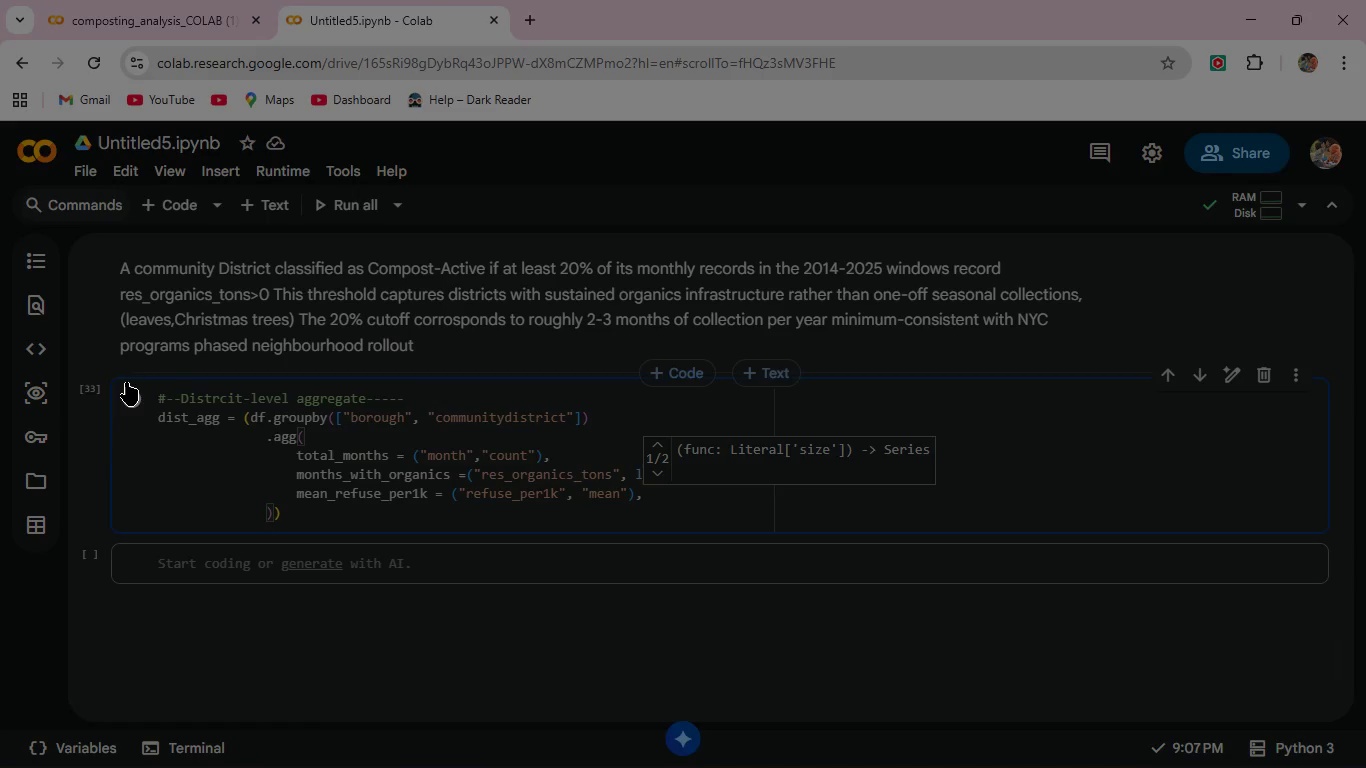 
left_click([136, 390])
 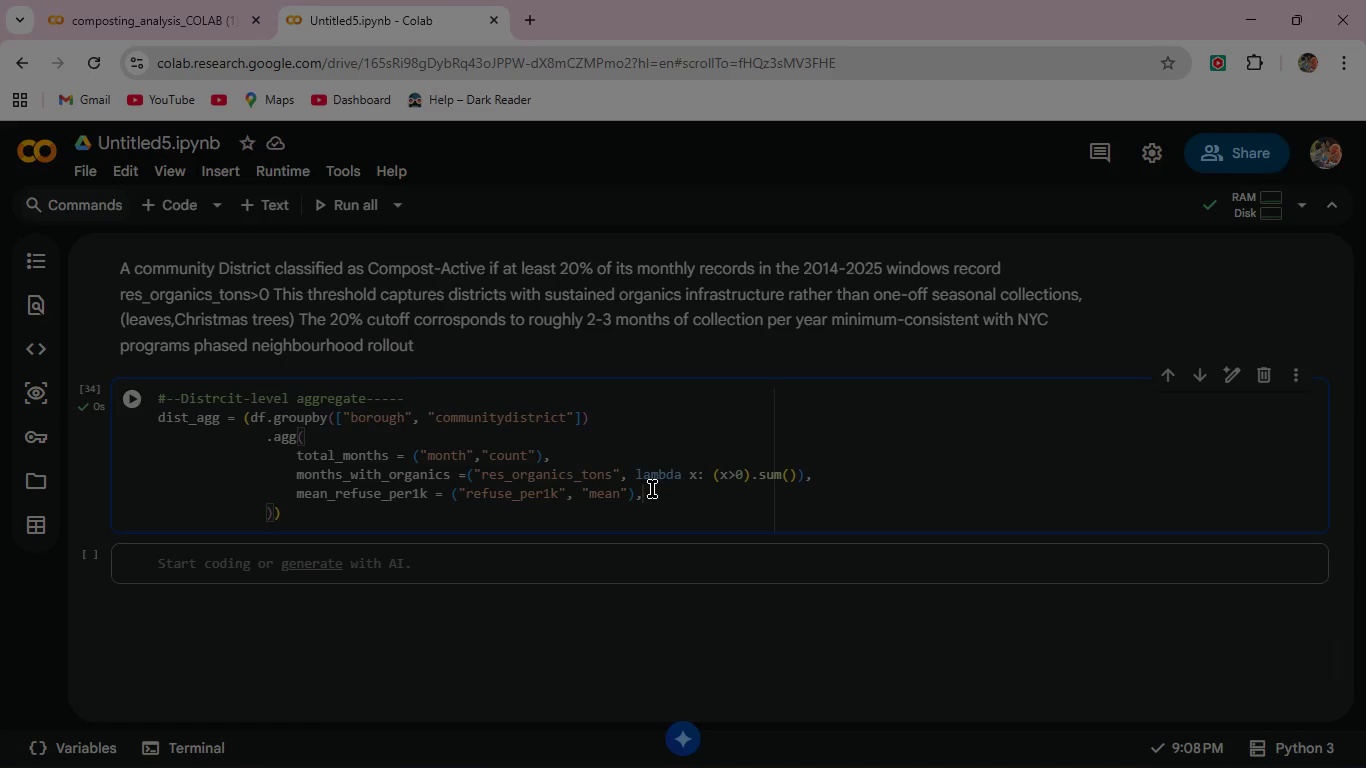 
wait(26.59)
 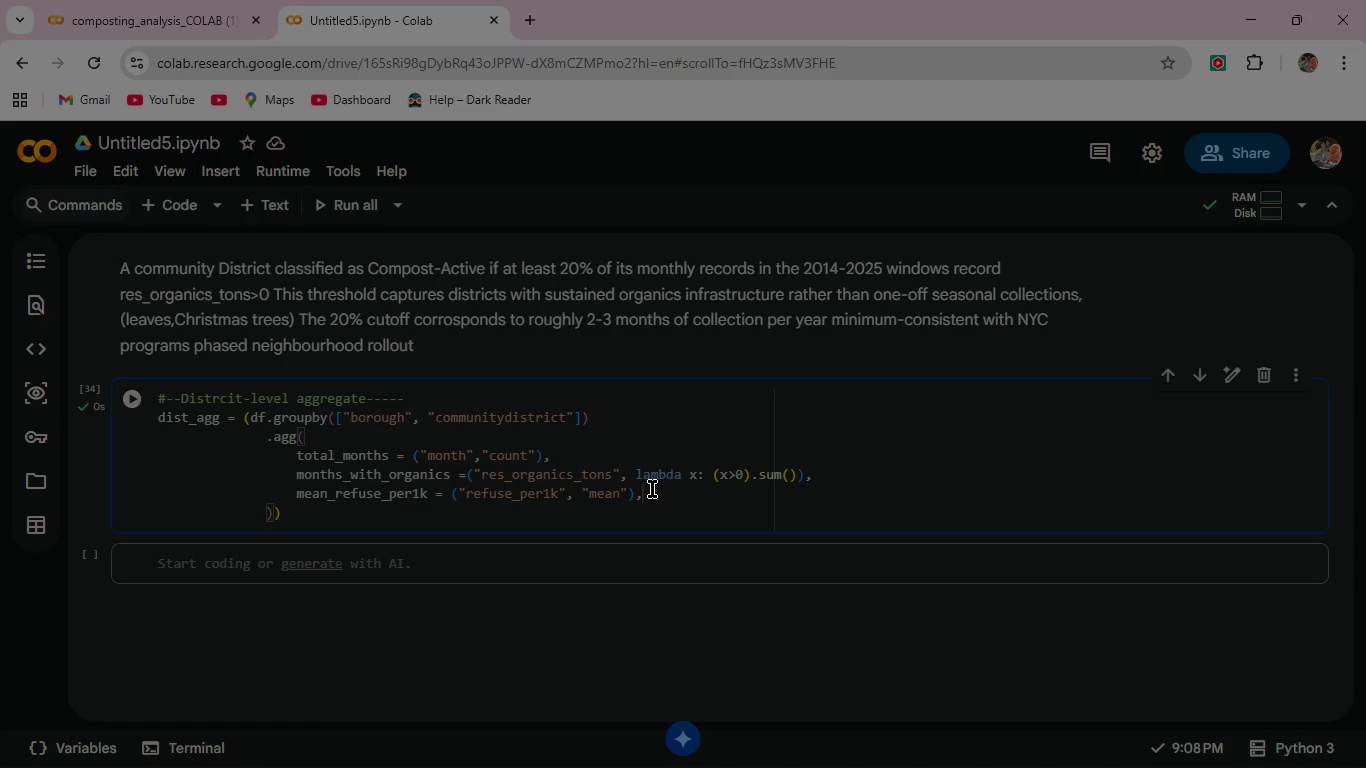 
key(Enter)
 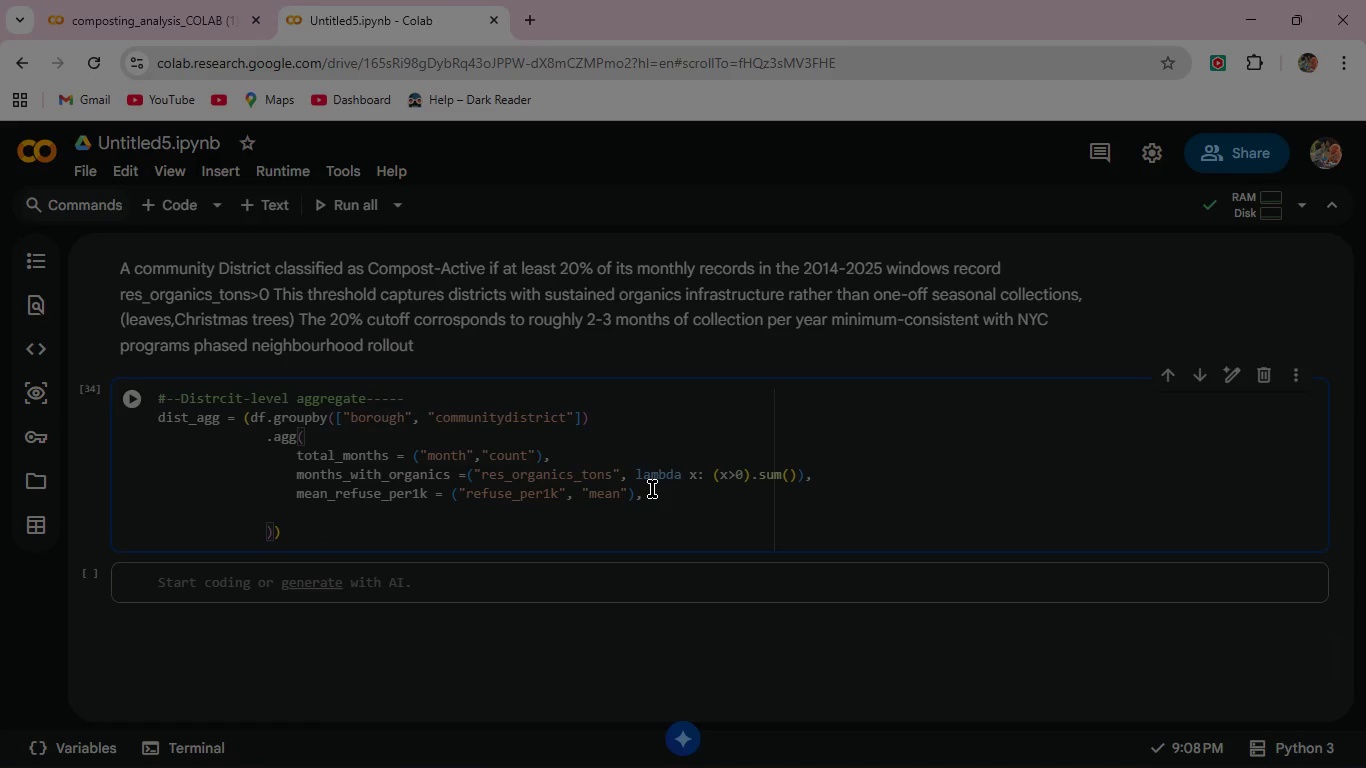 
type(std_refuse_per1k = 9"refuse)
 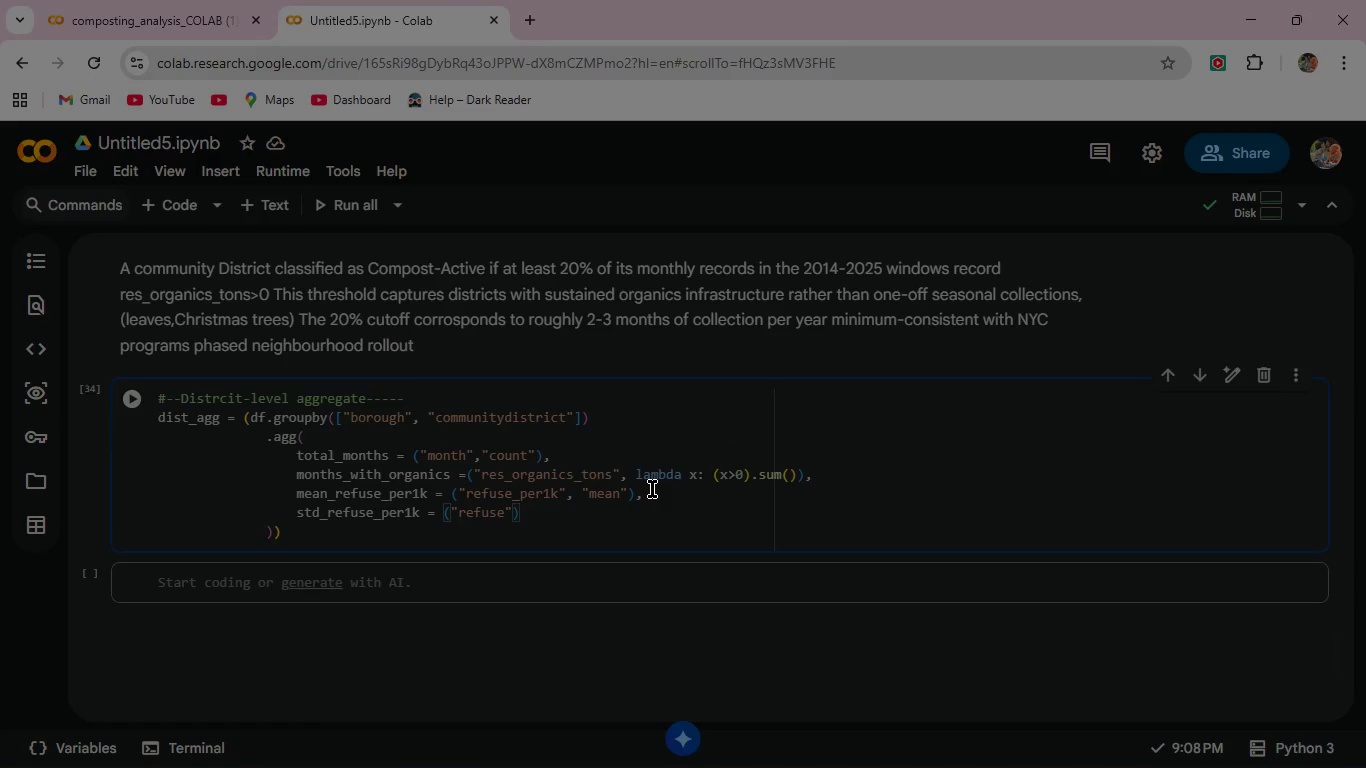 
type(_per1k)
 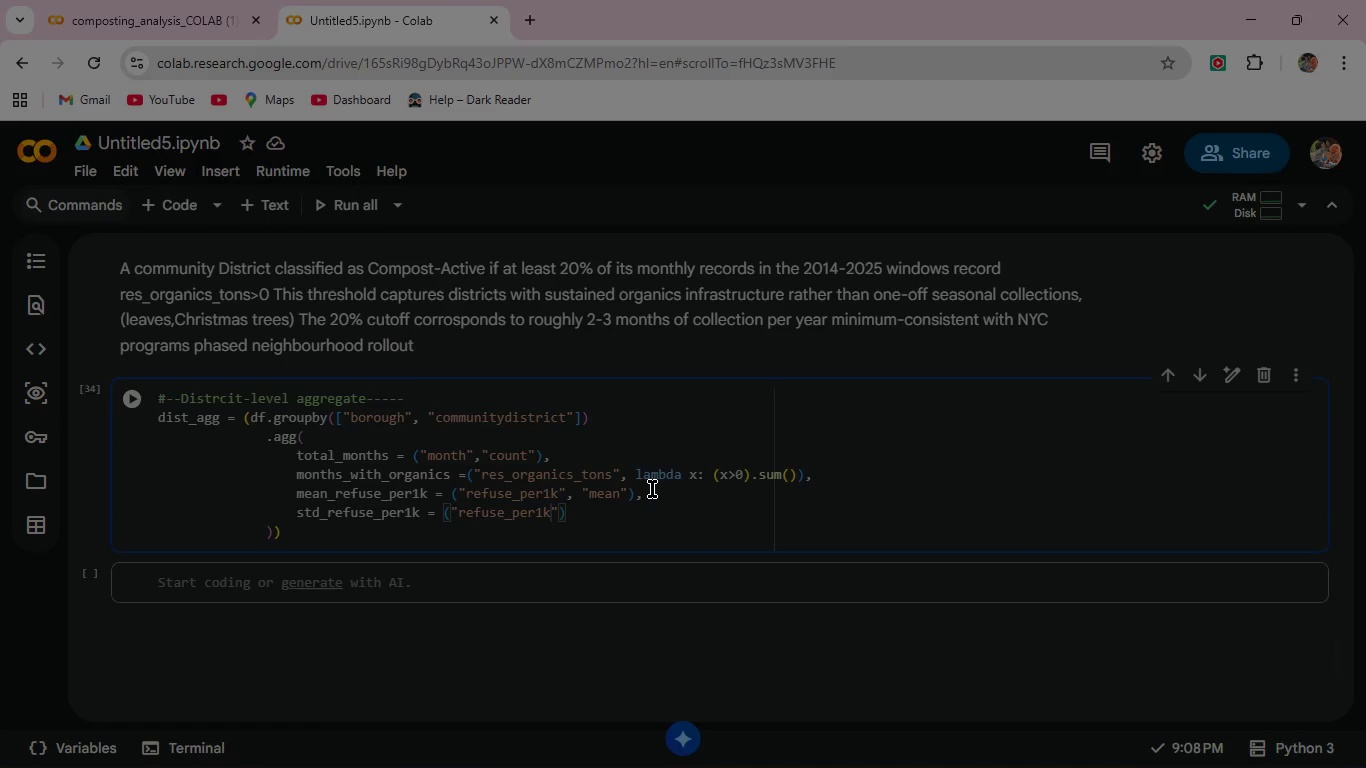 
key(ArrowRight)
 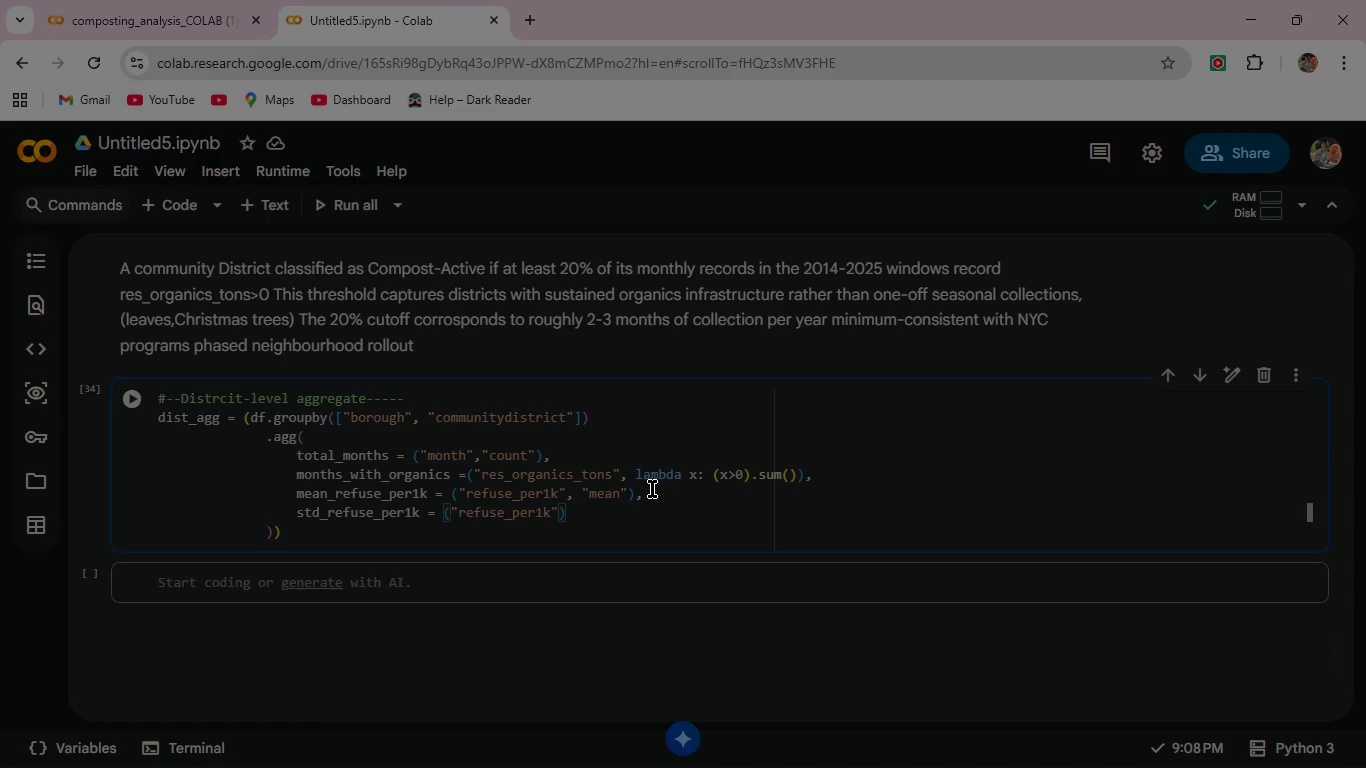 
type(, "std)
 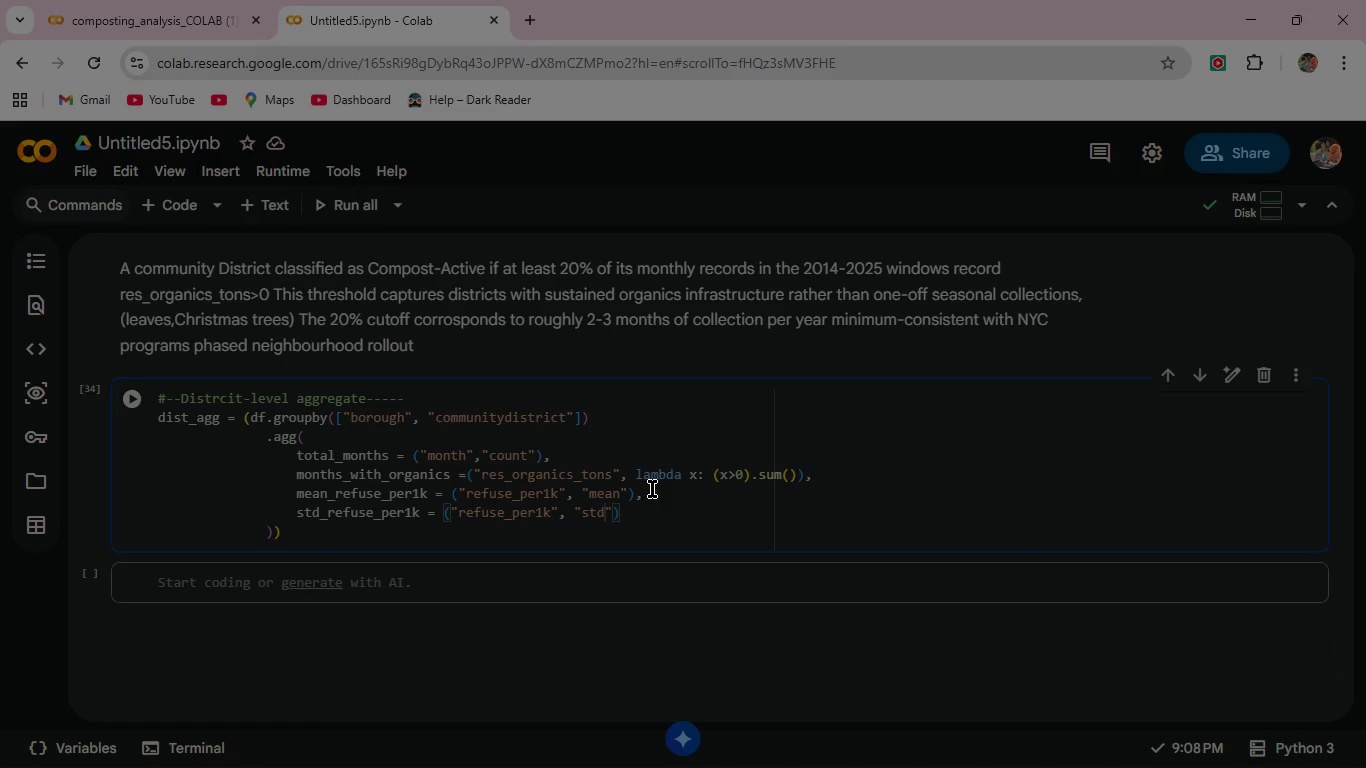 
key(ArrowRight)
 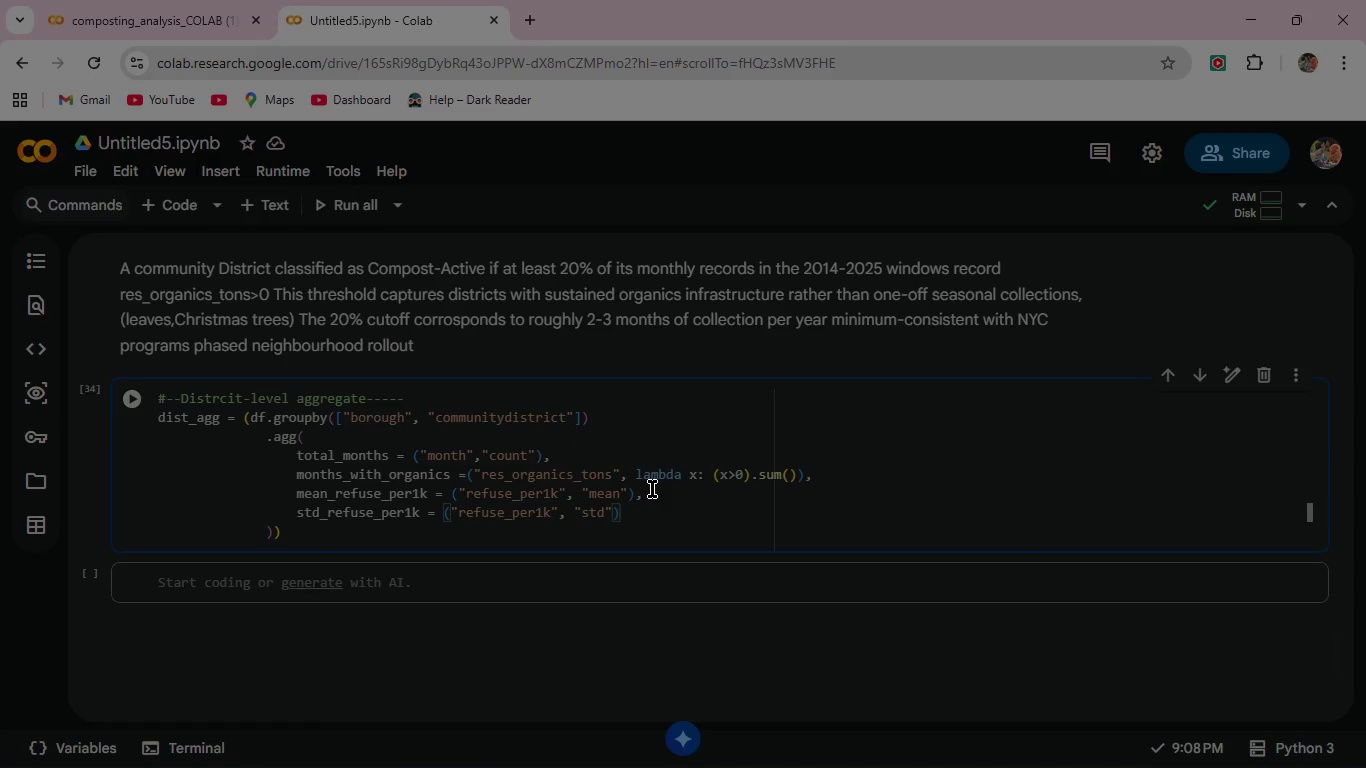 
key(ArrowRight)
 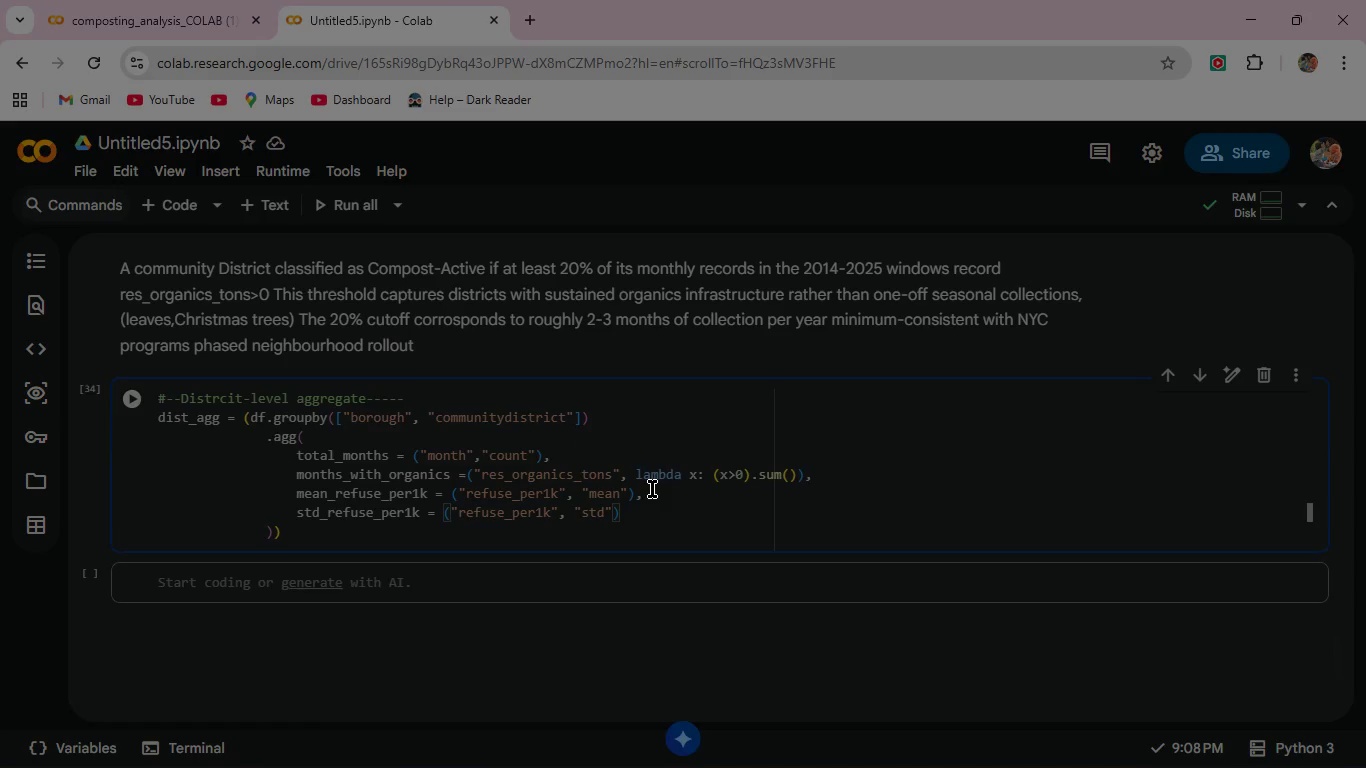 
key(Comma)
 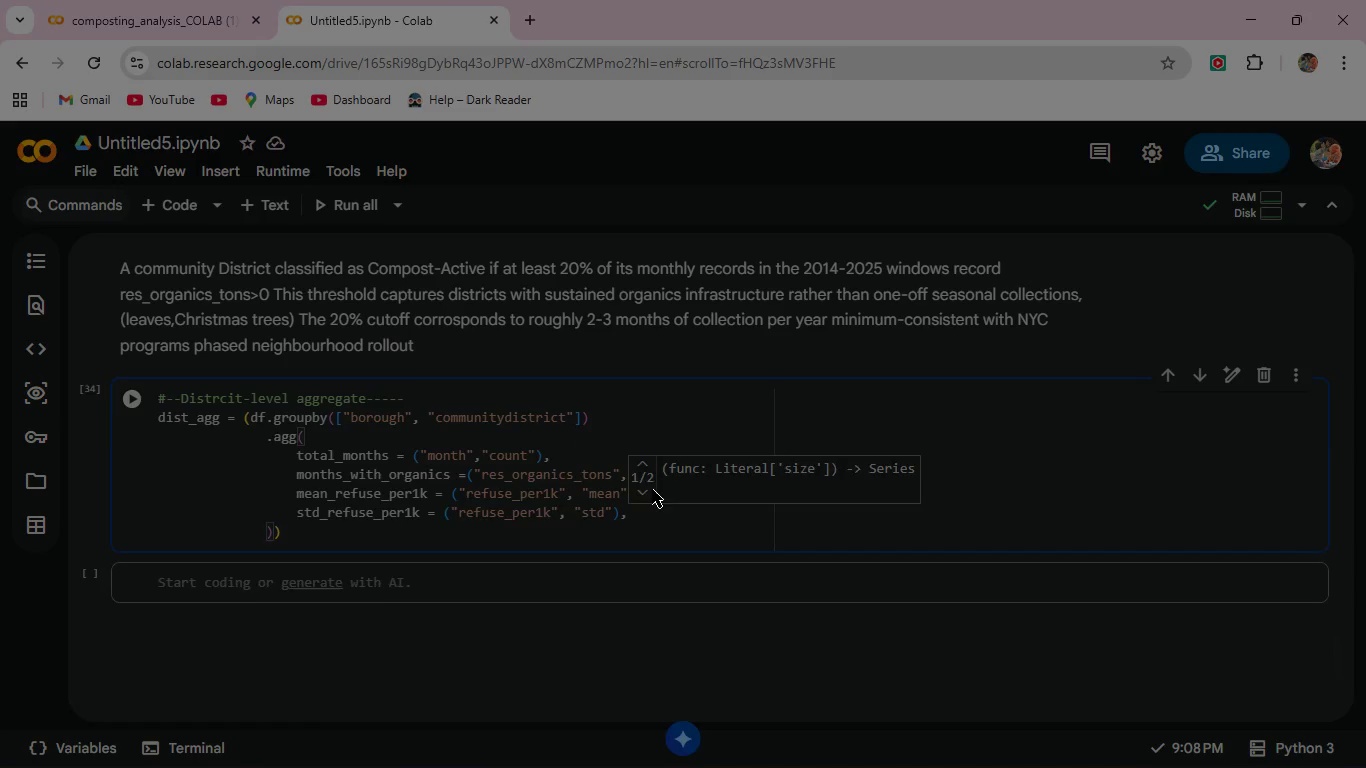 
key(Enter)
 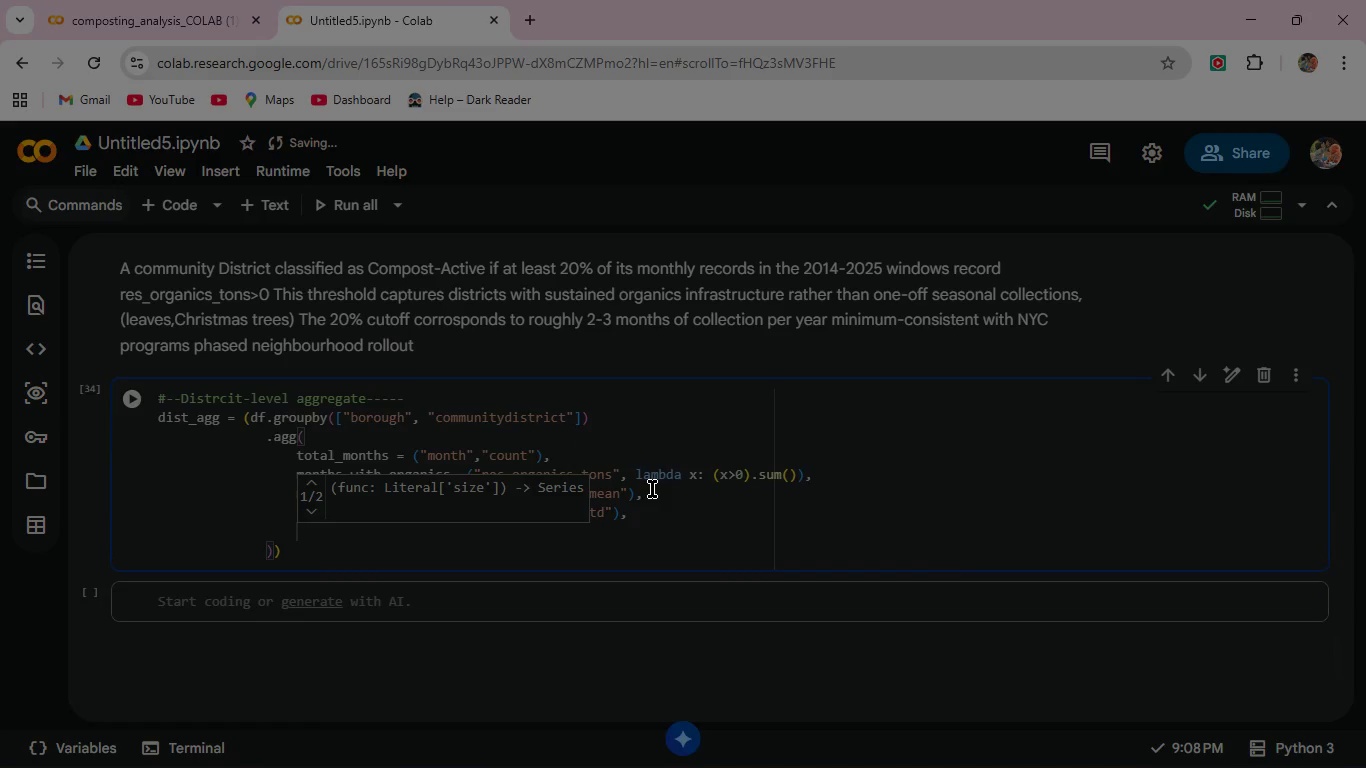 
type(mean_organics)
 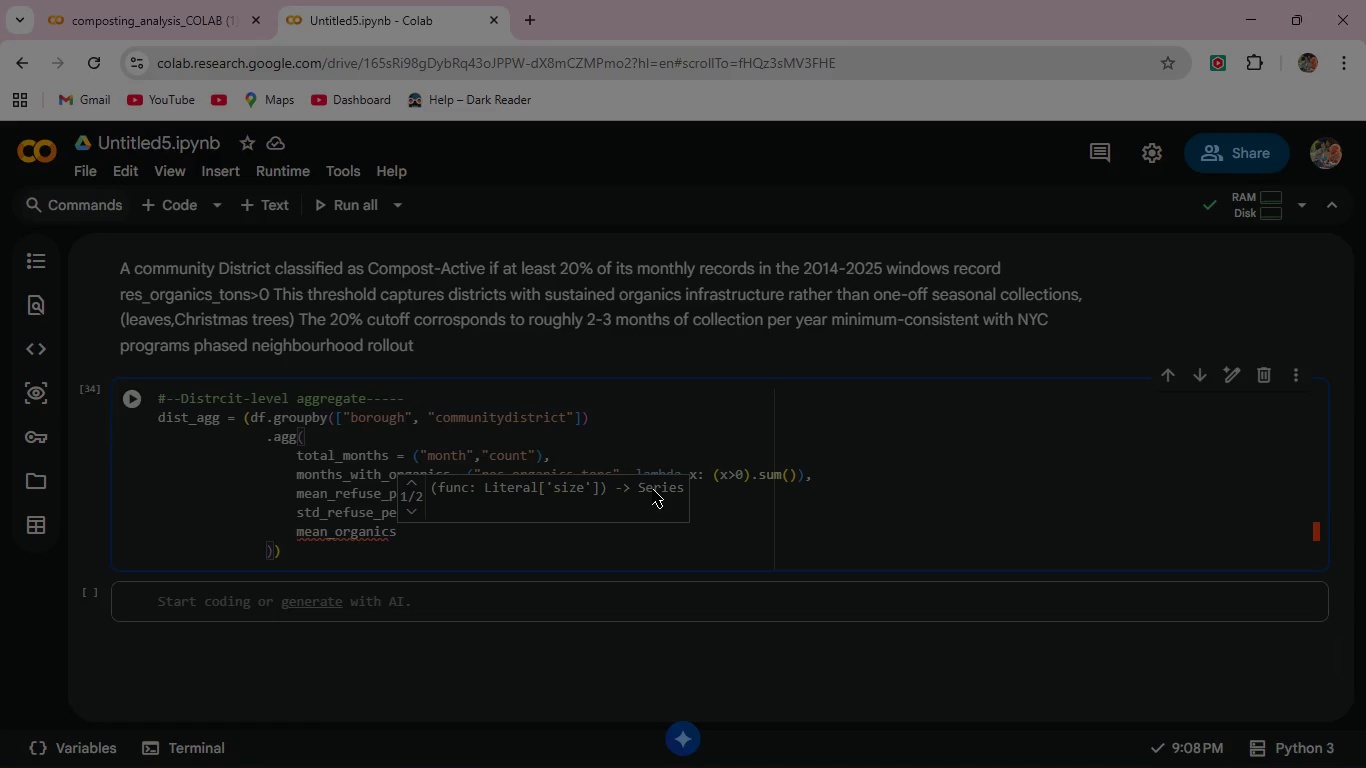 
type(_per1k = (")
 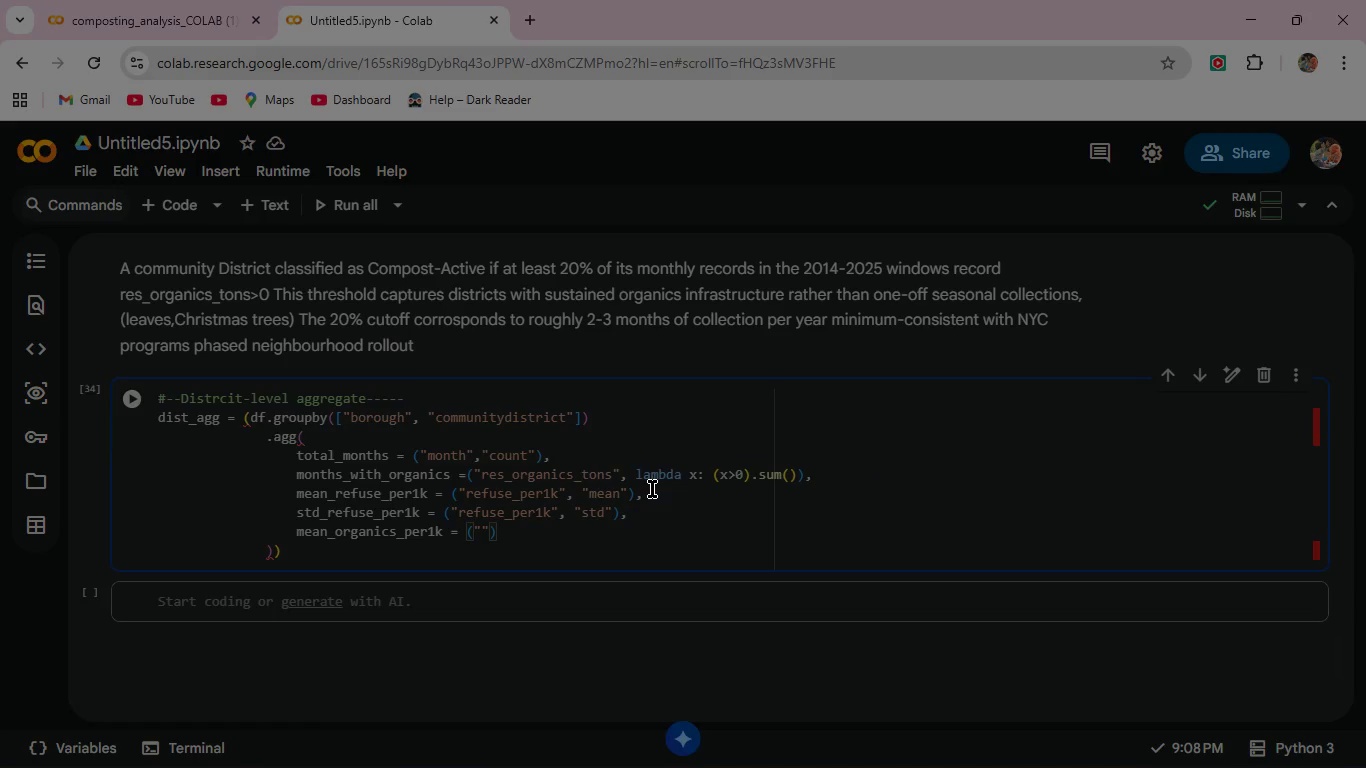 
type(organi)
 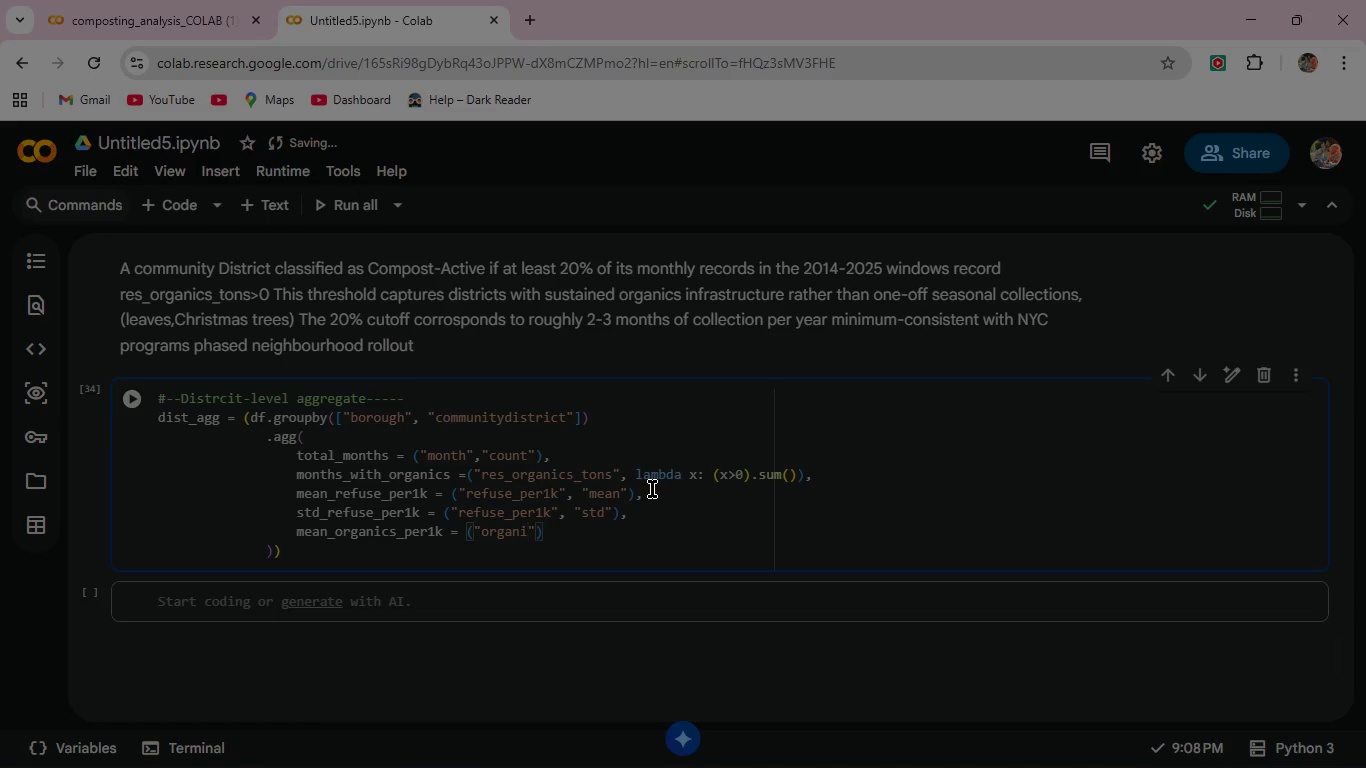 
wait(7.25)
 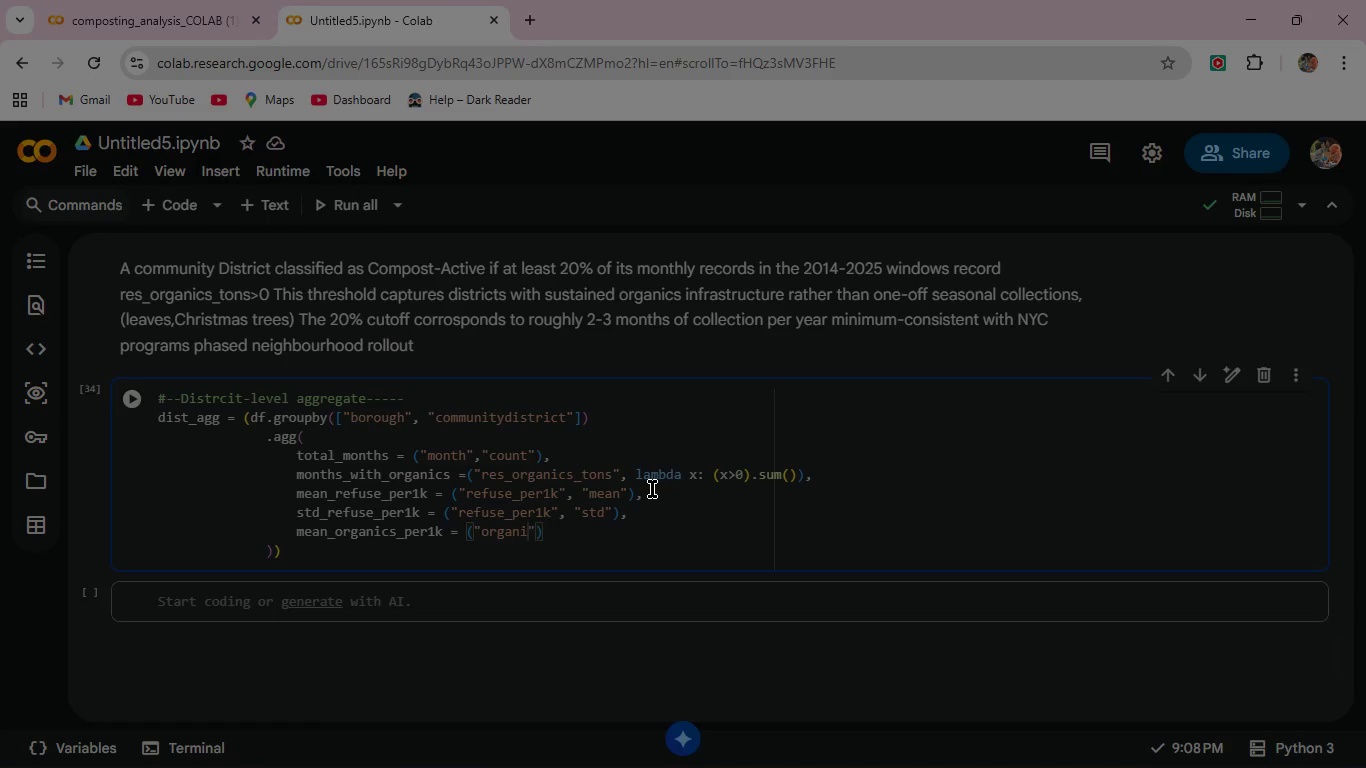 
type(cs_per1k)
 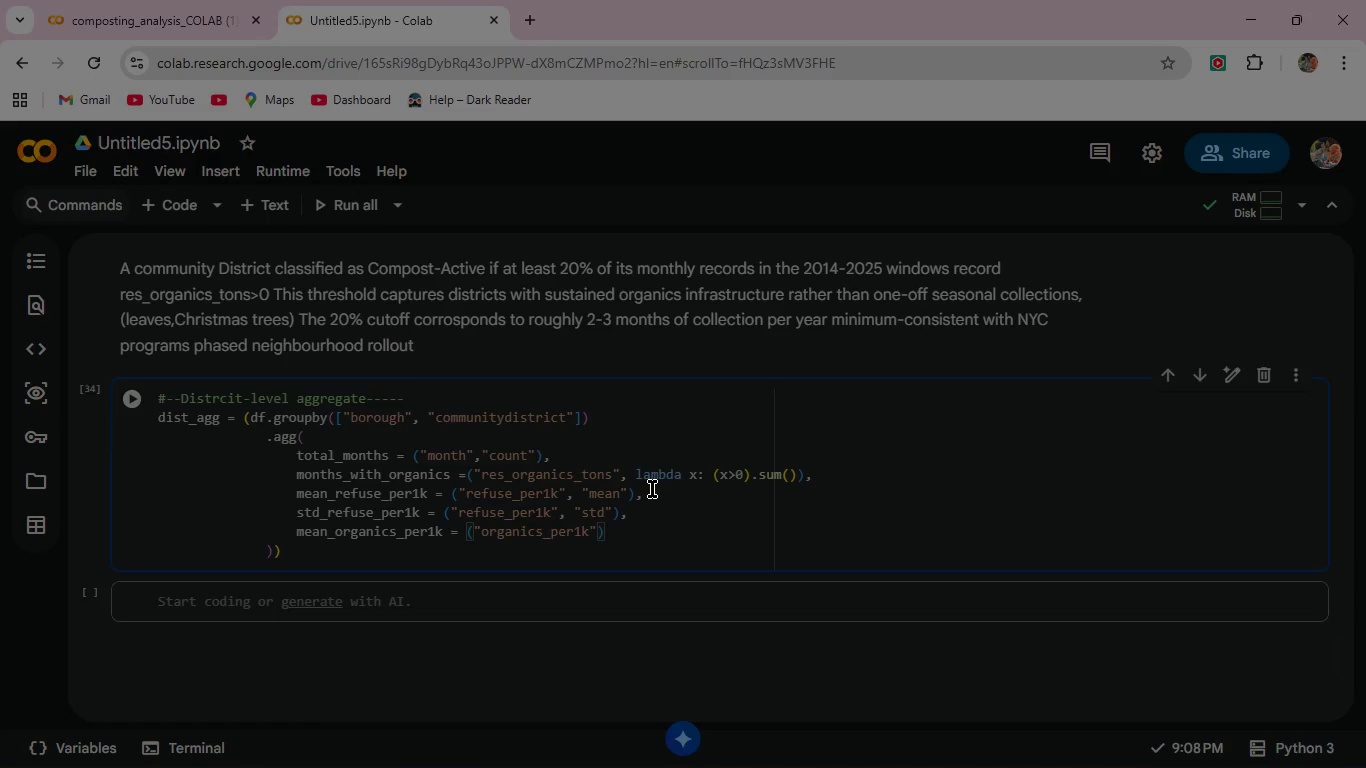 
key(ArrowRight)
 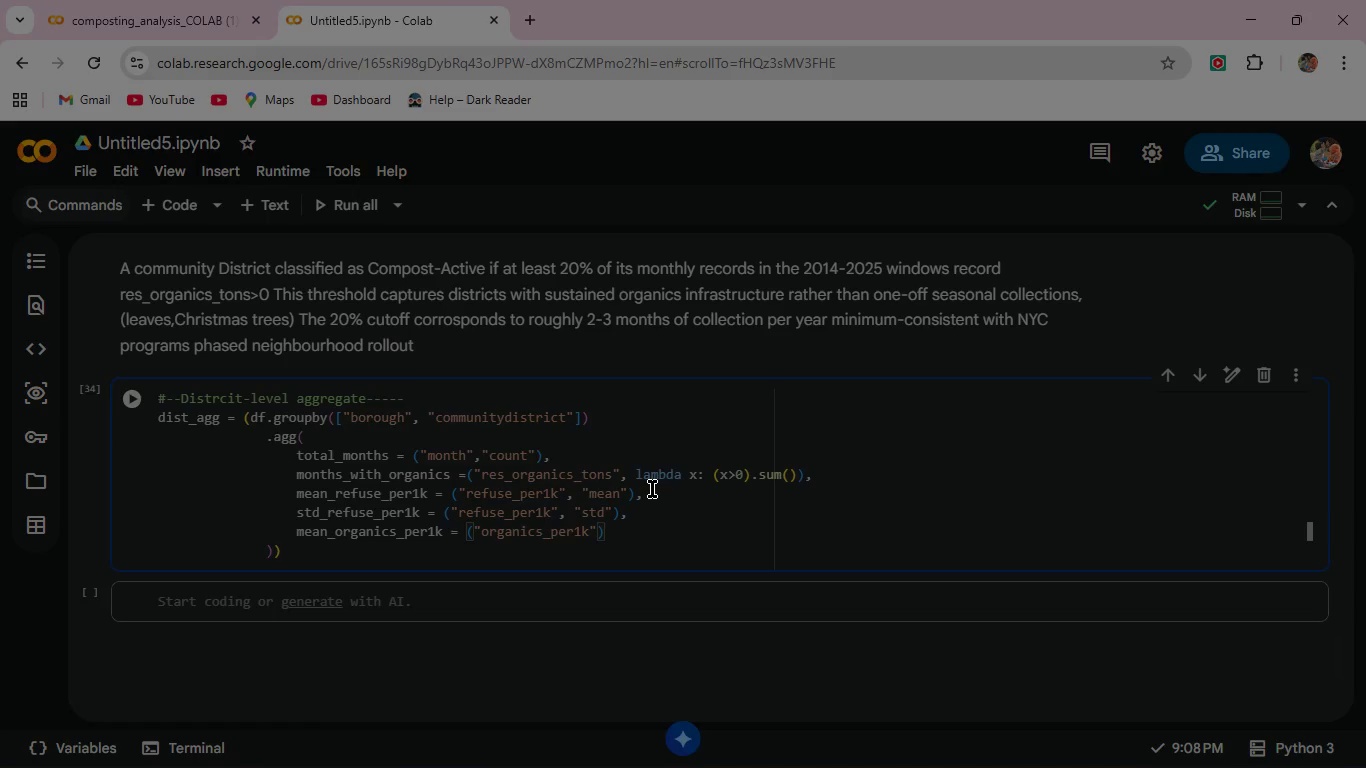 
type(, "mean)
 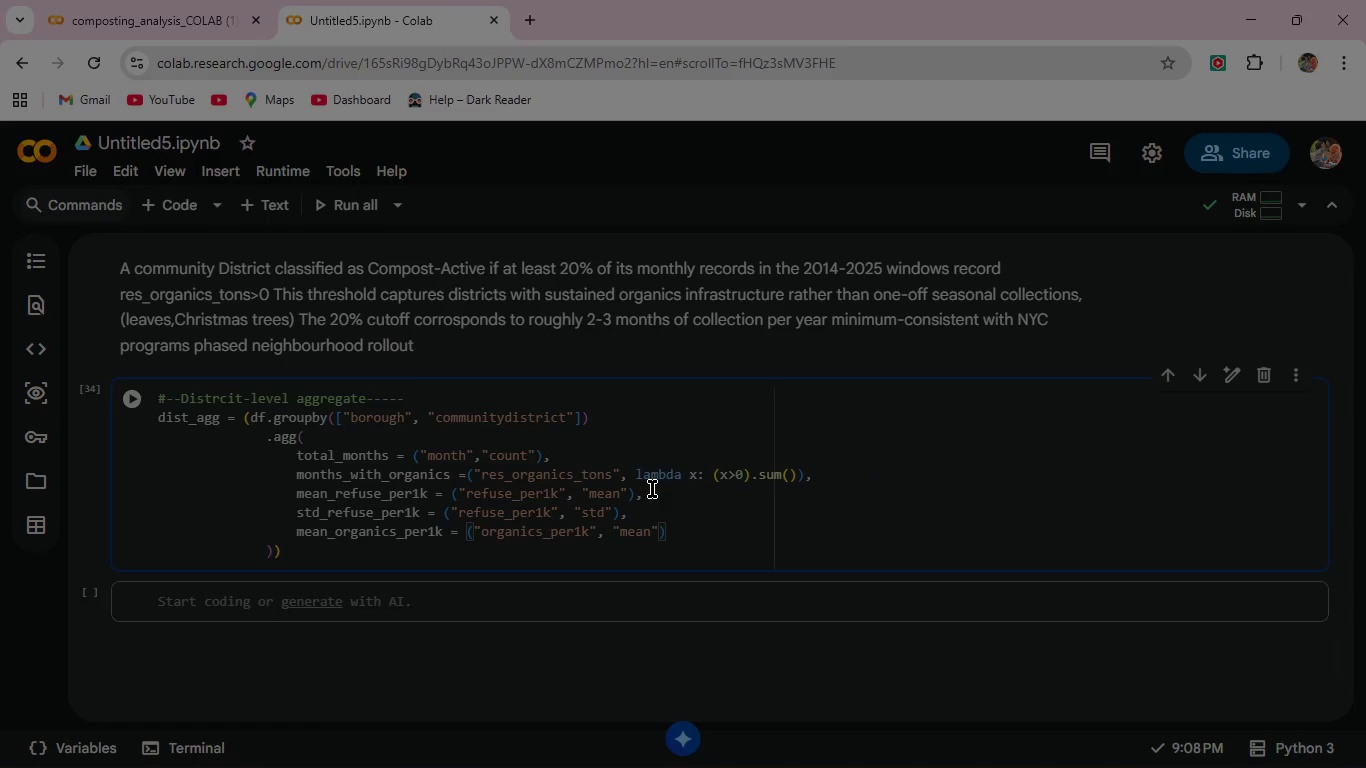 
key(ArrowRight)
 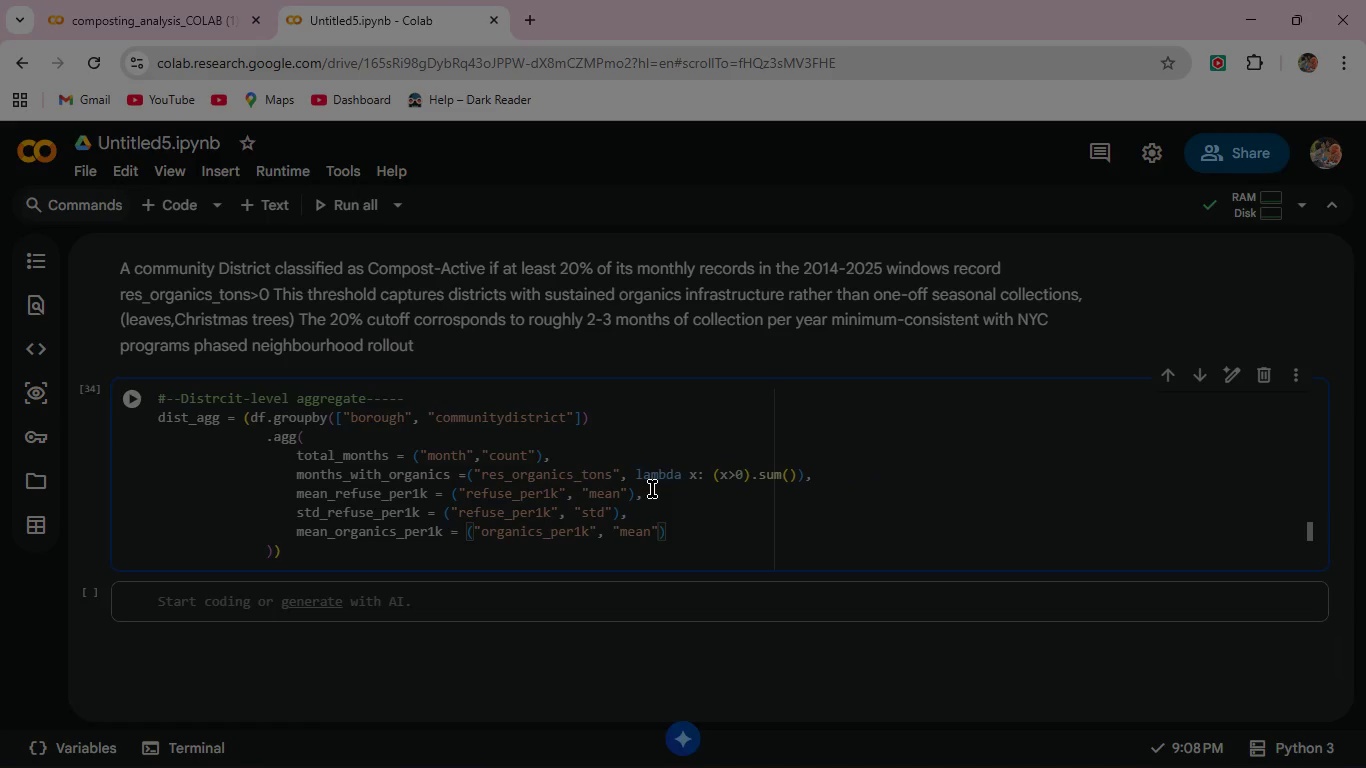 
key(ArrowRight)
 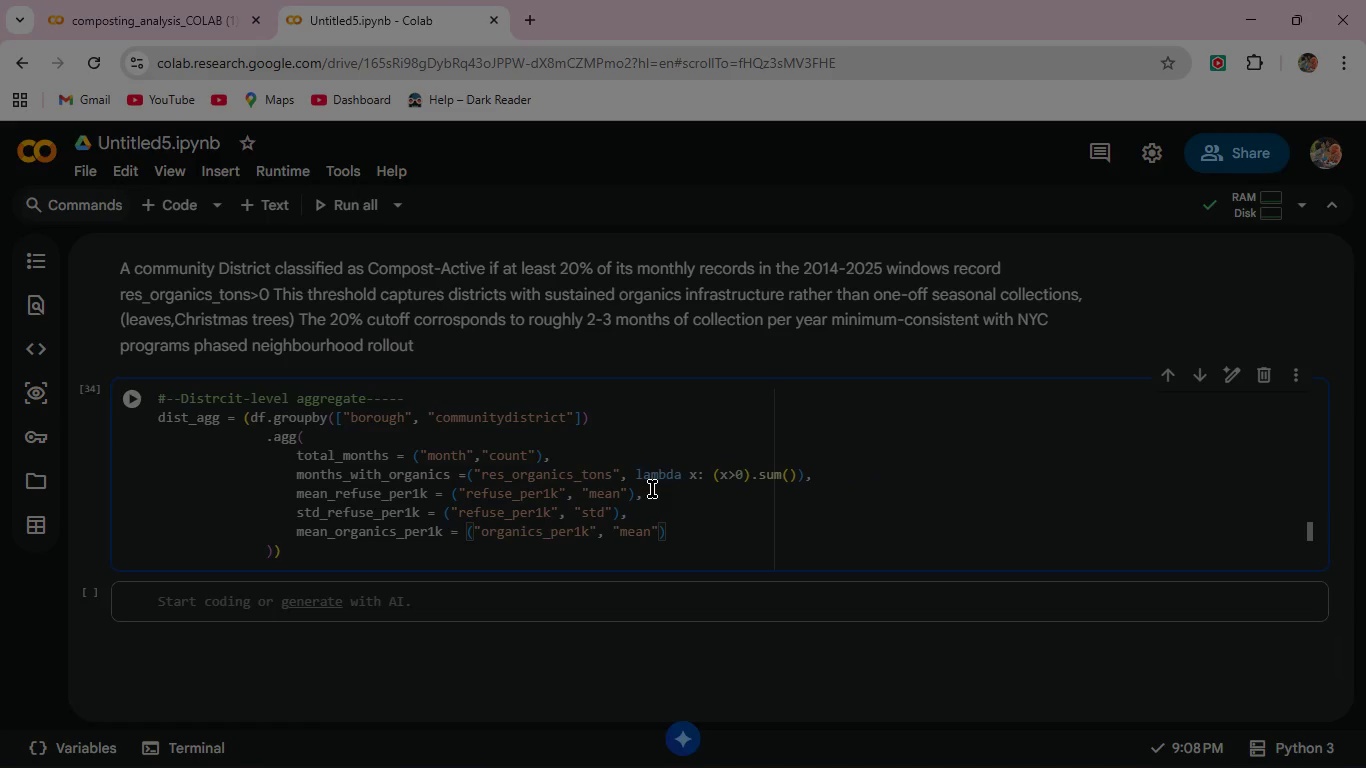 
key(Comma)
 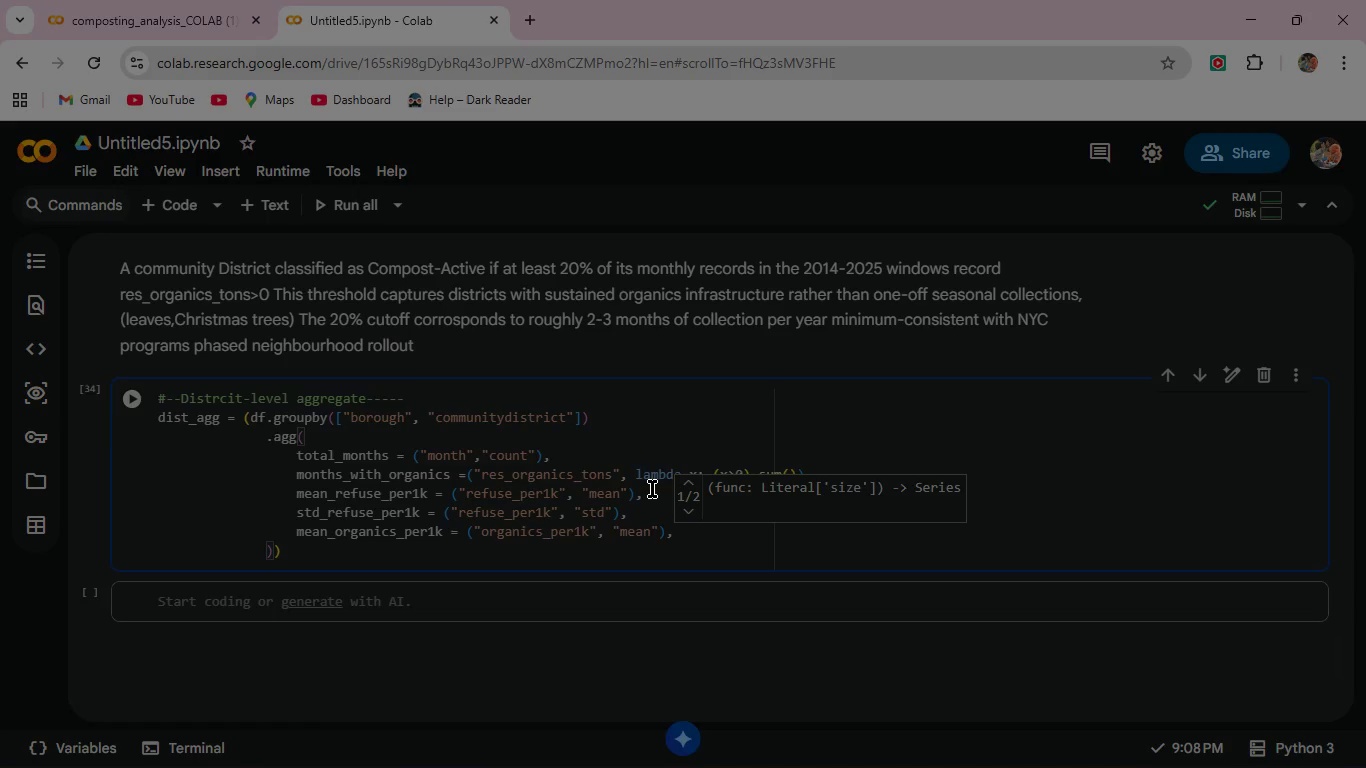 
wait(6.36)
 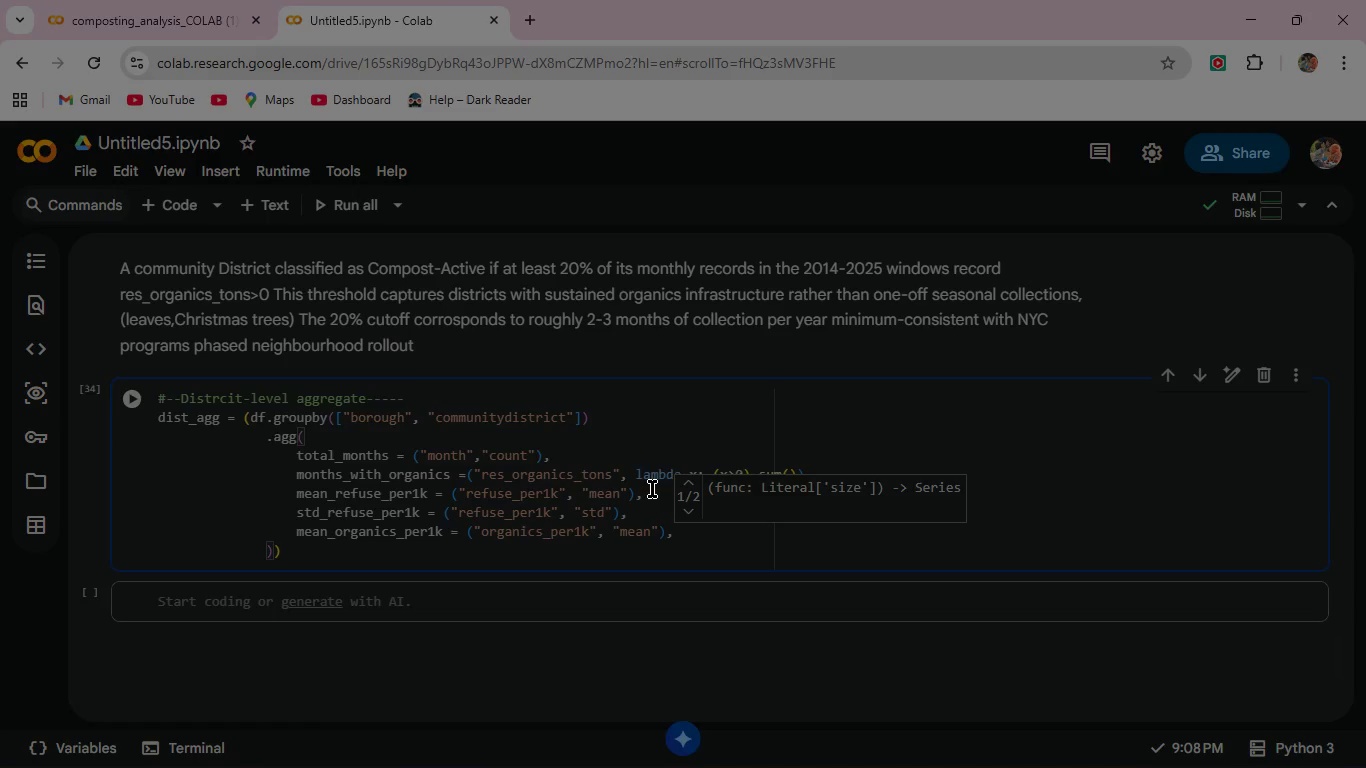 
key(Enter)
 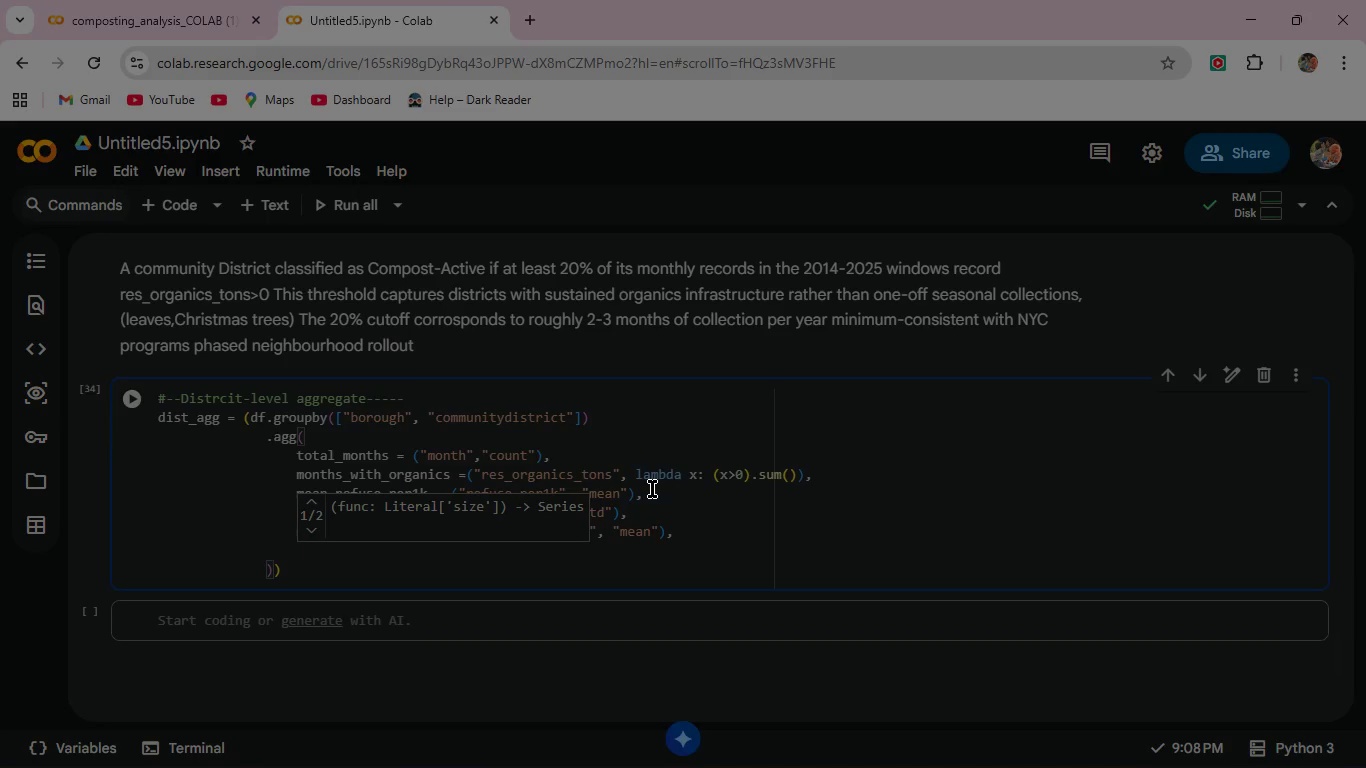 
type(mean_diversion_rate = ("diversion_rate)
 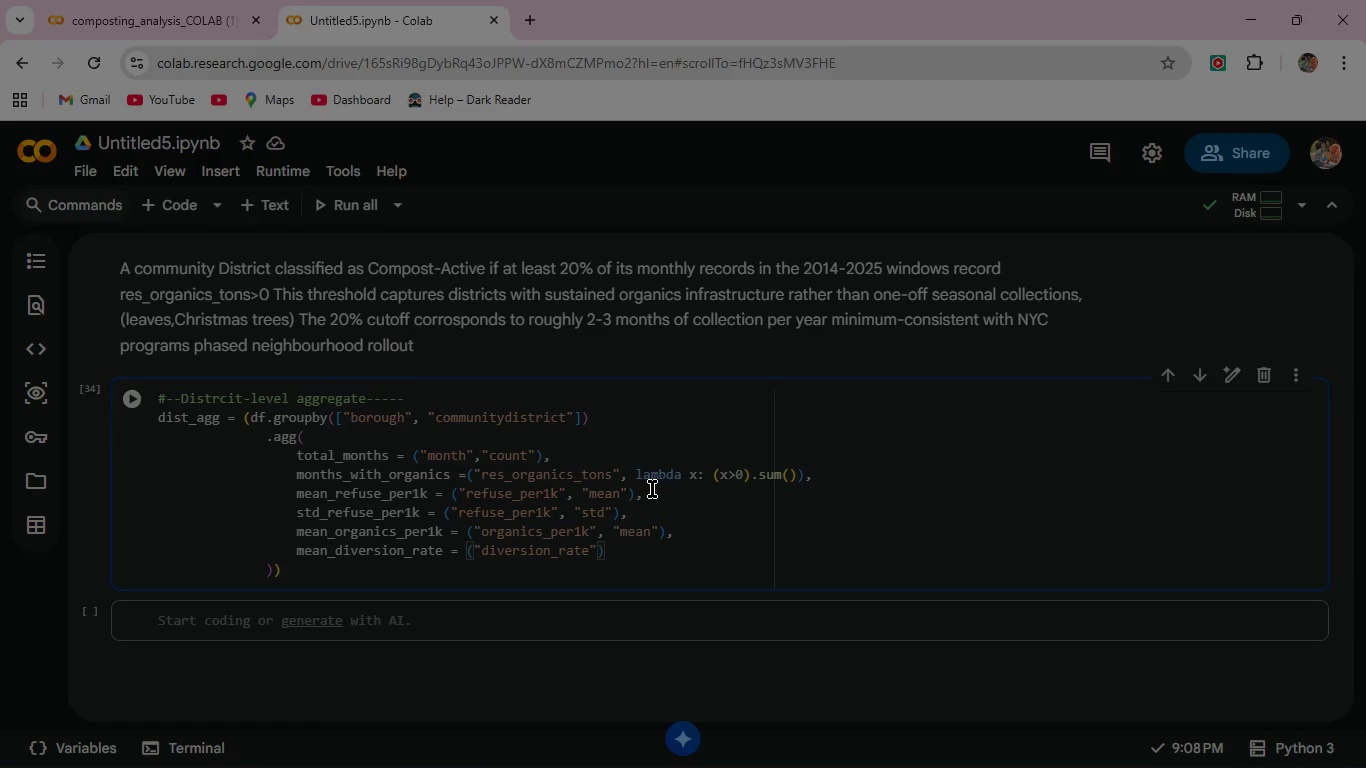 
key(ArrowRight)
 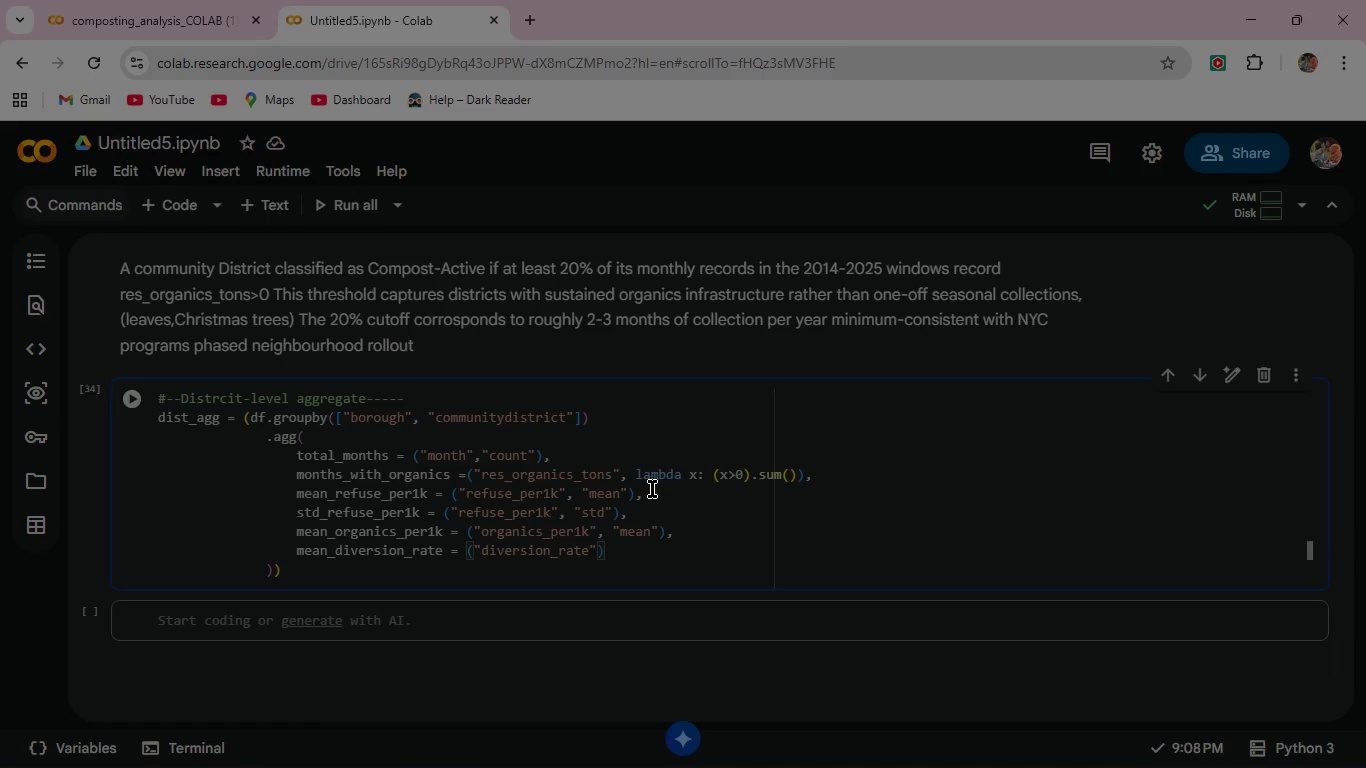 
type(,"mean)
 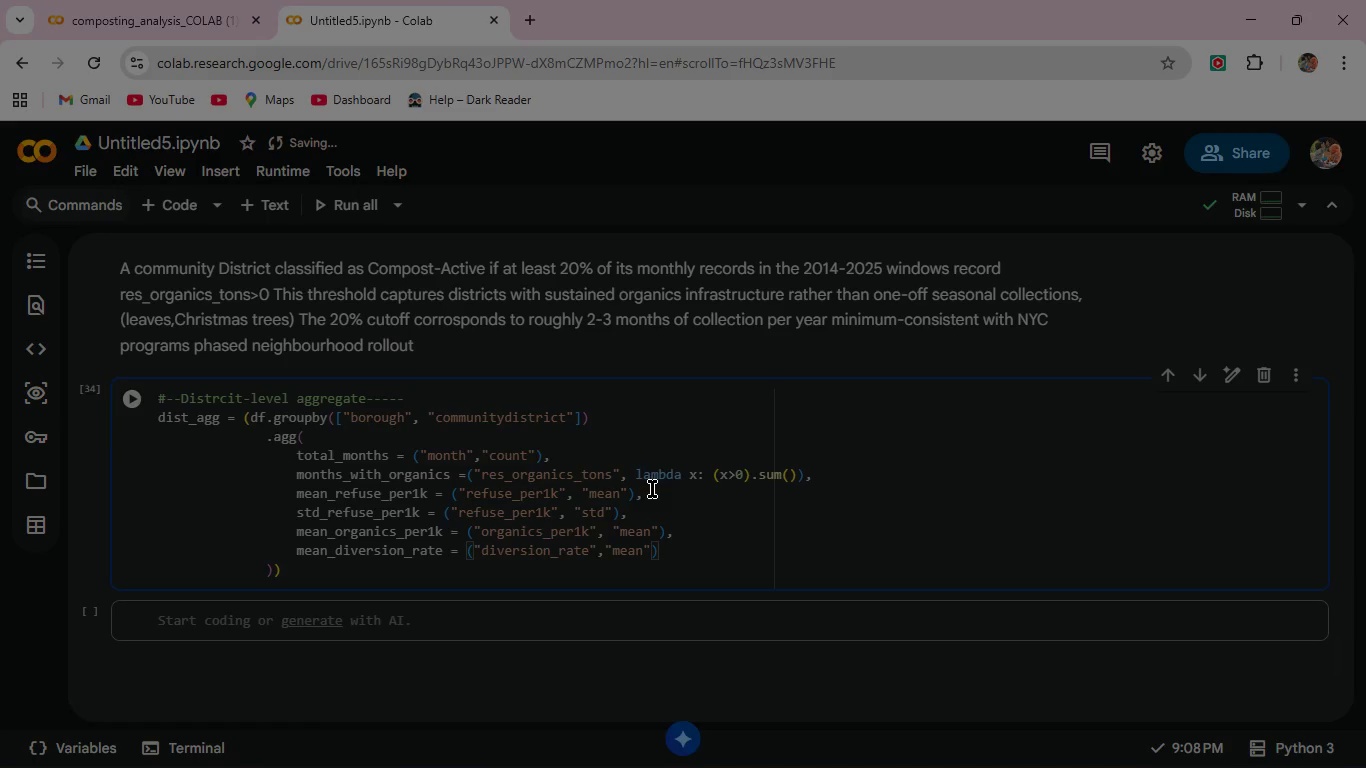 
key(ArrowRight)
 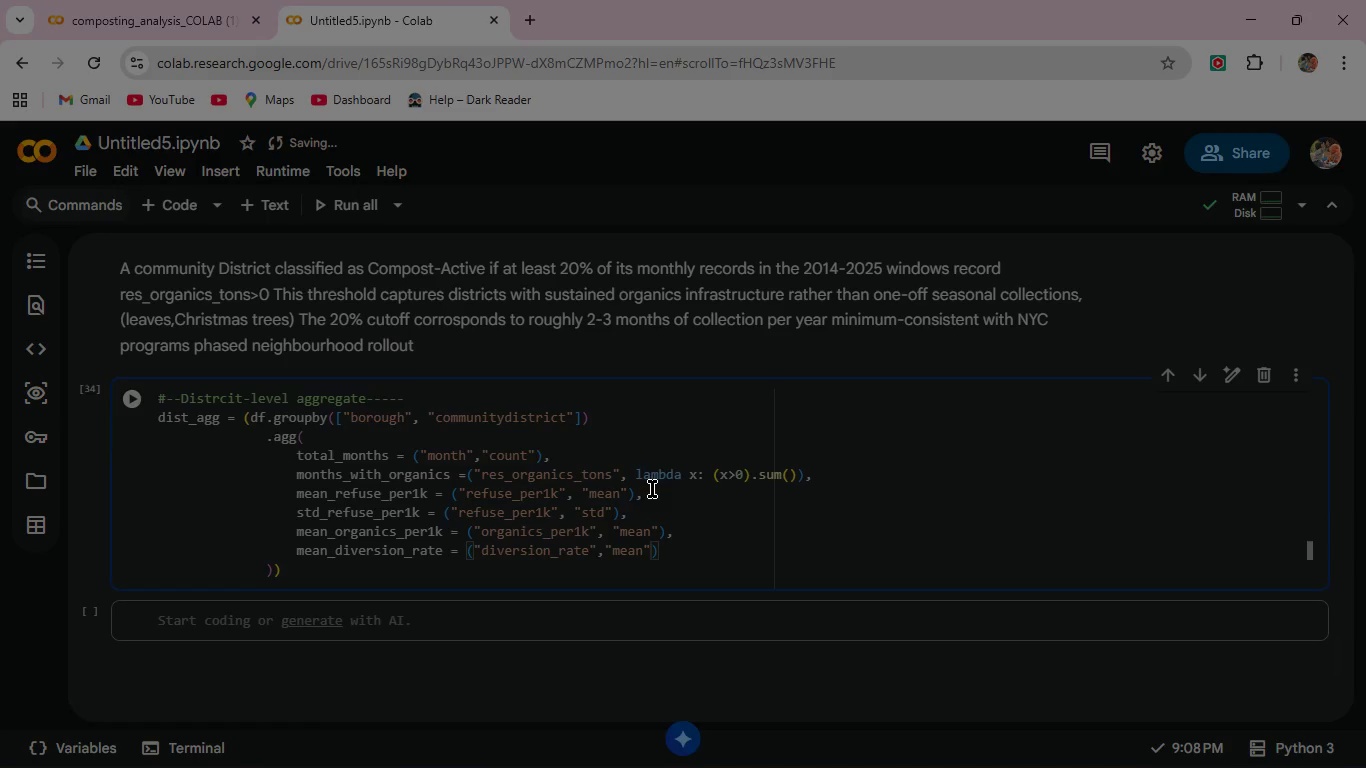 
key(ArrowRight)
 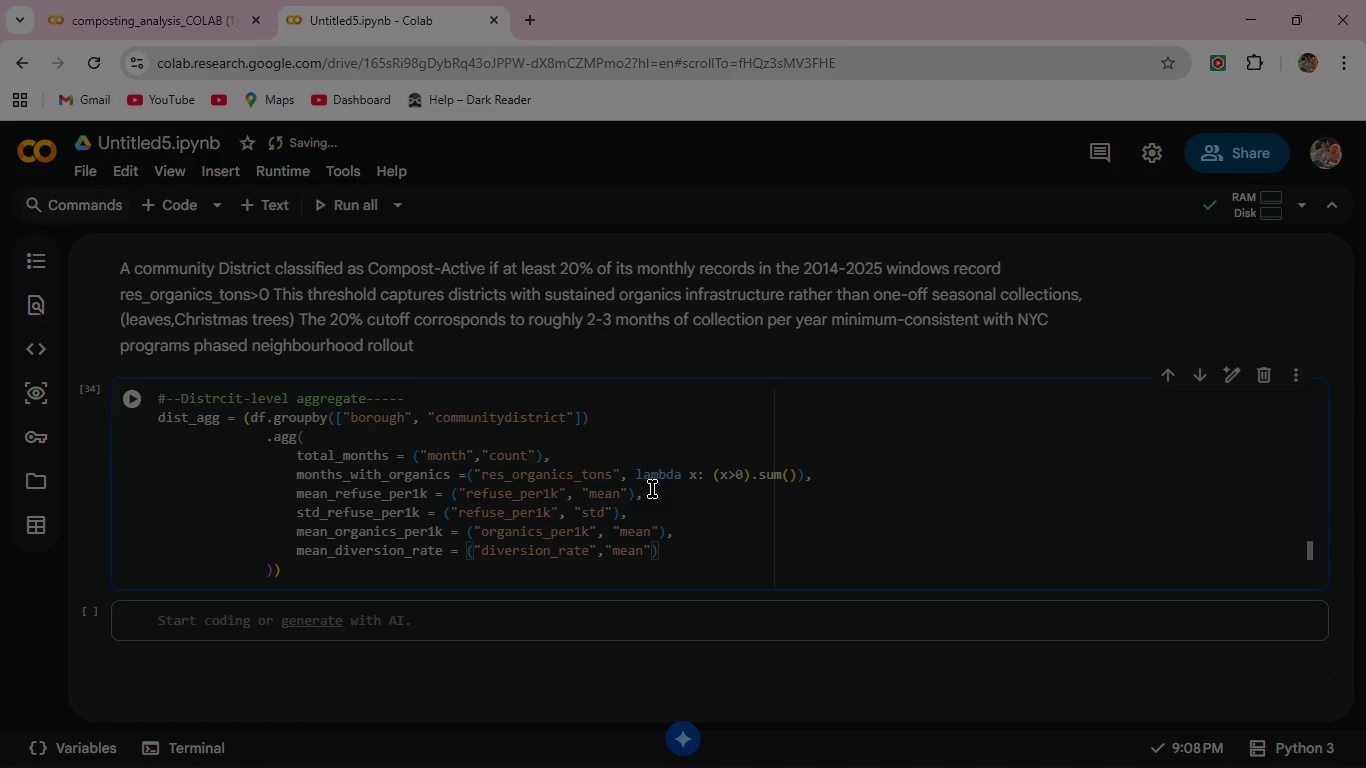 
key(Comma)
 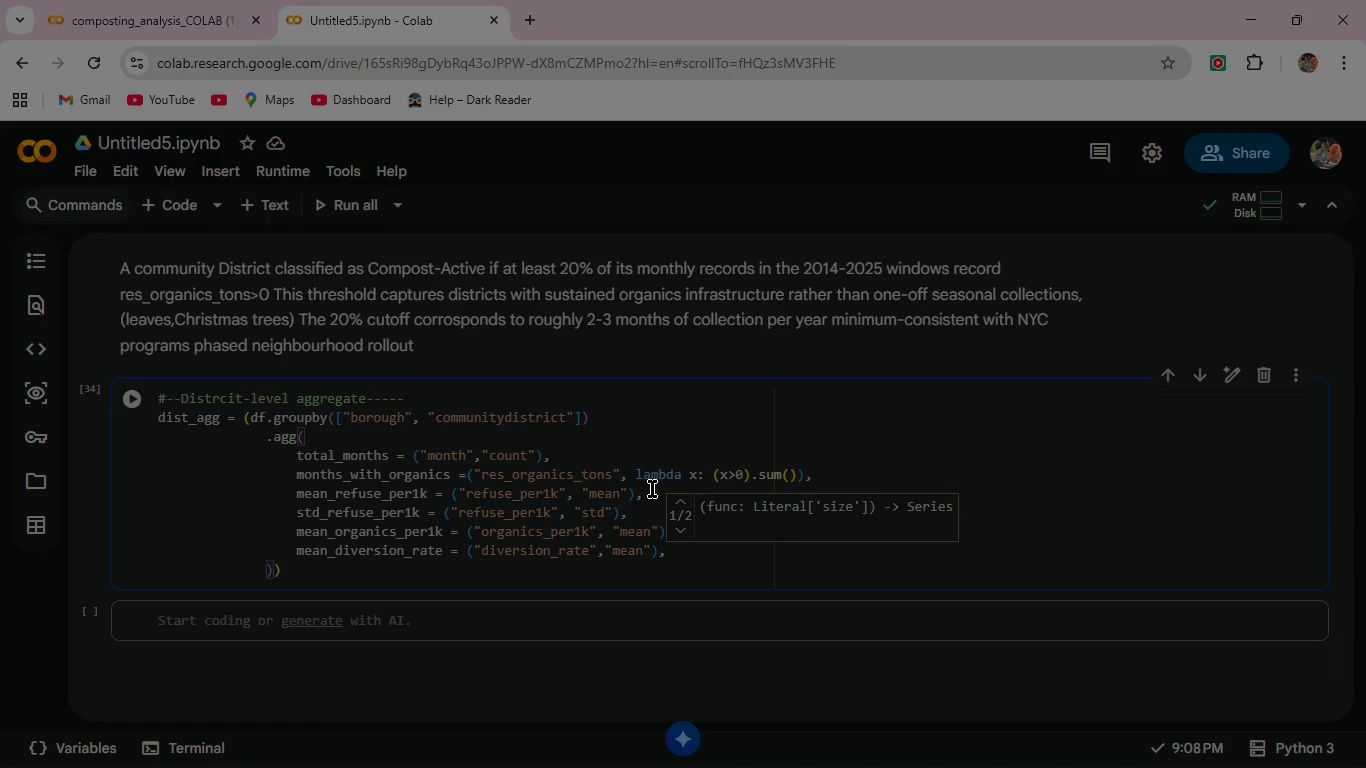 
key(Enter)
 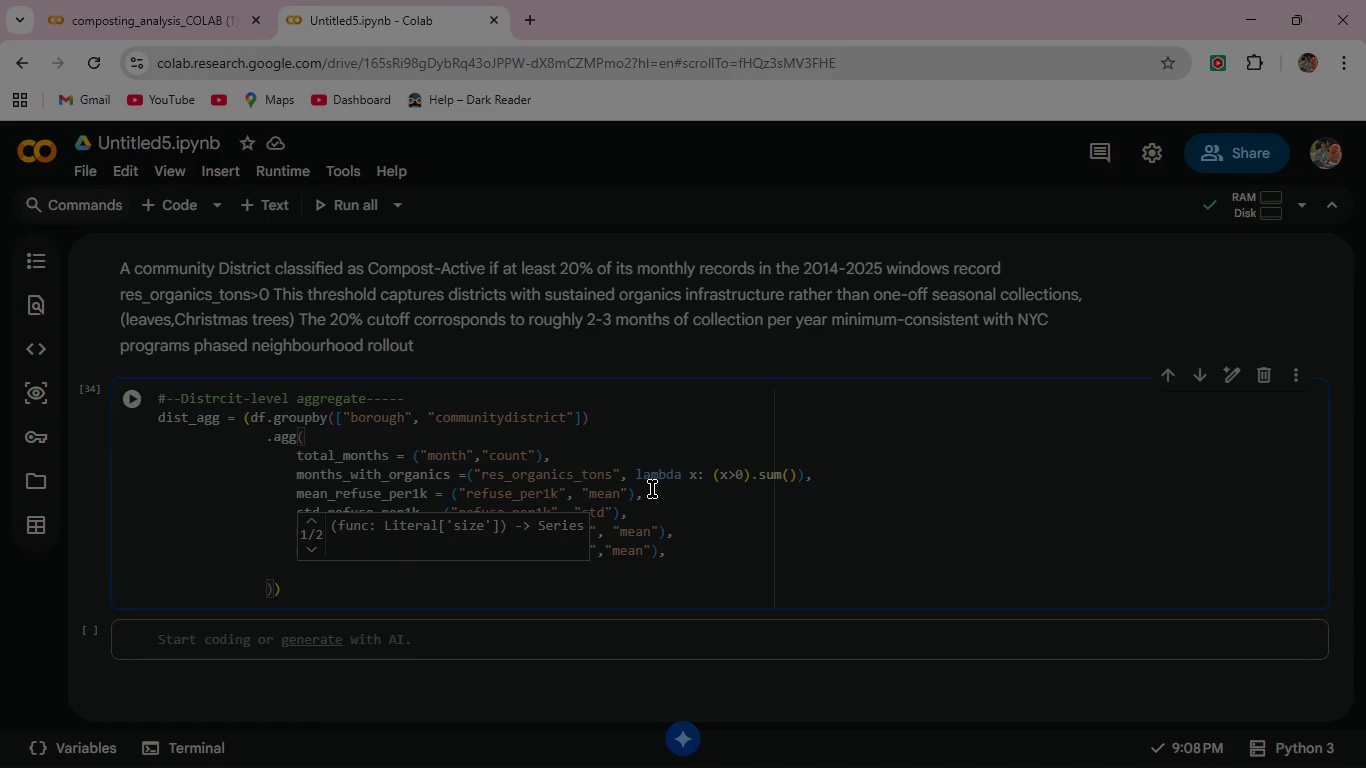 
type(population   = ("population)
 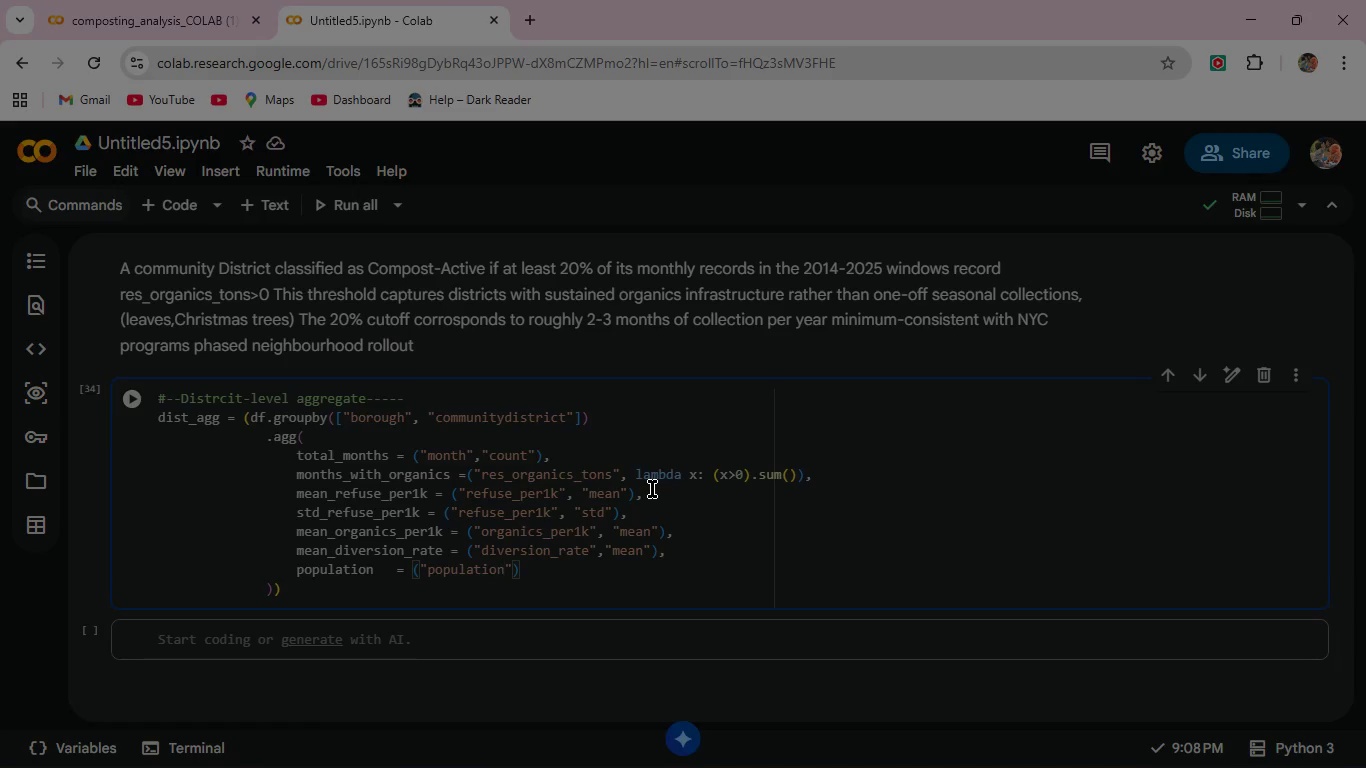 
key(ArrowRight)
 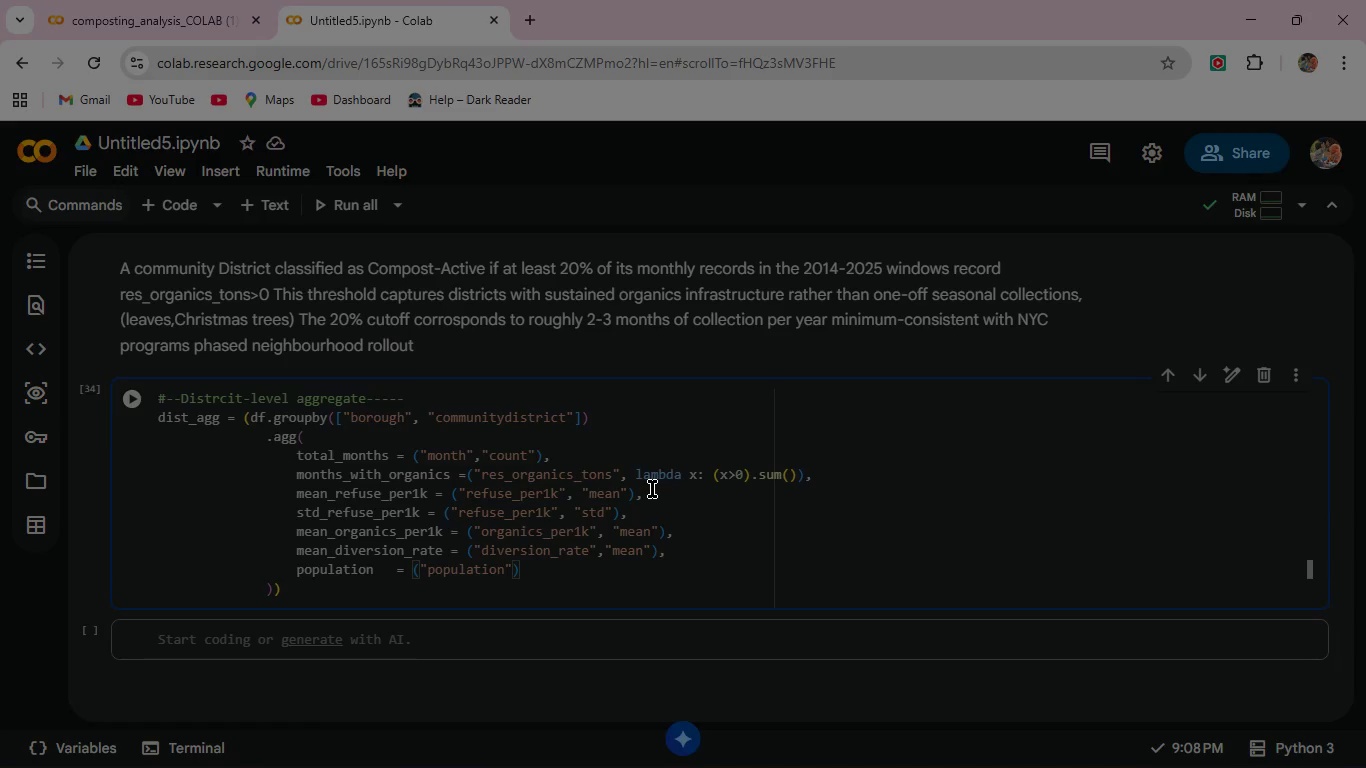 
type(,"first)
 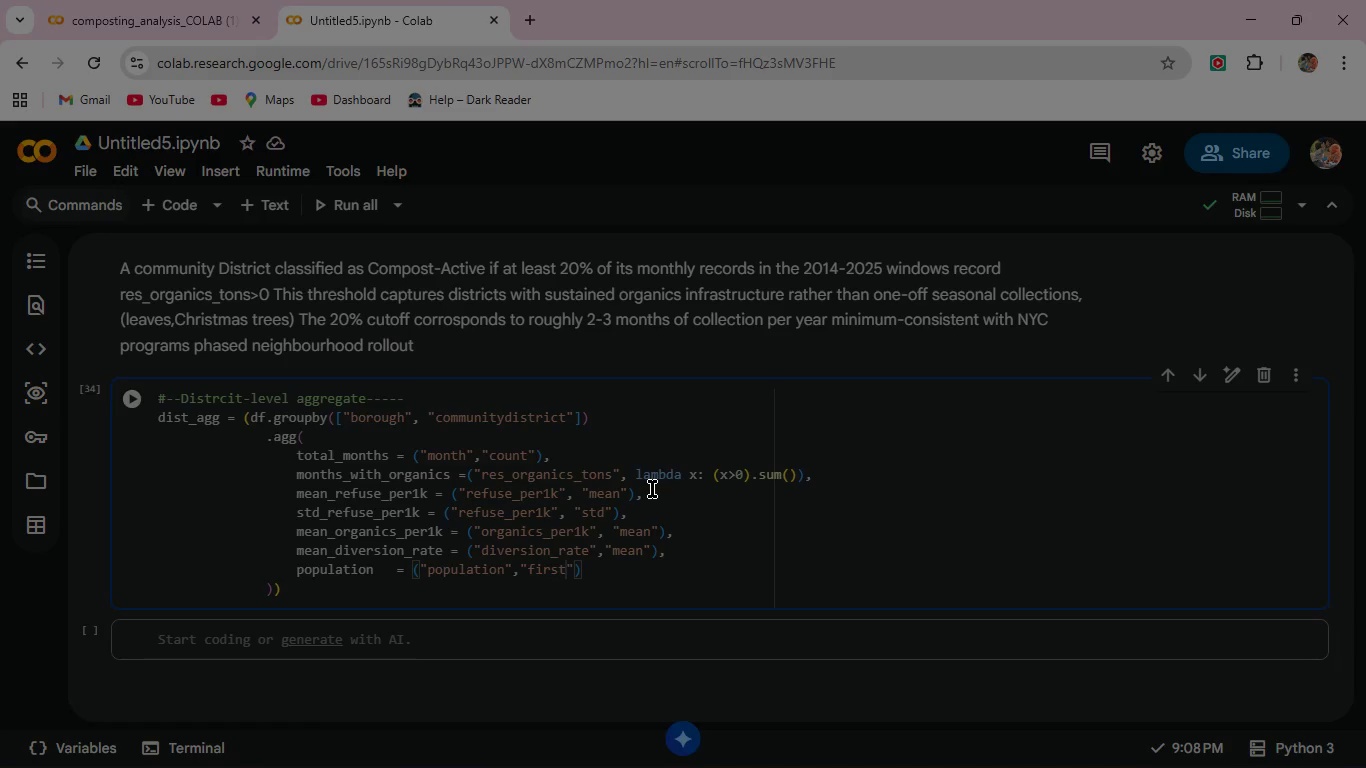 
key(ArrowRight)
 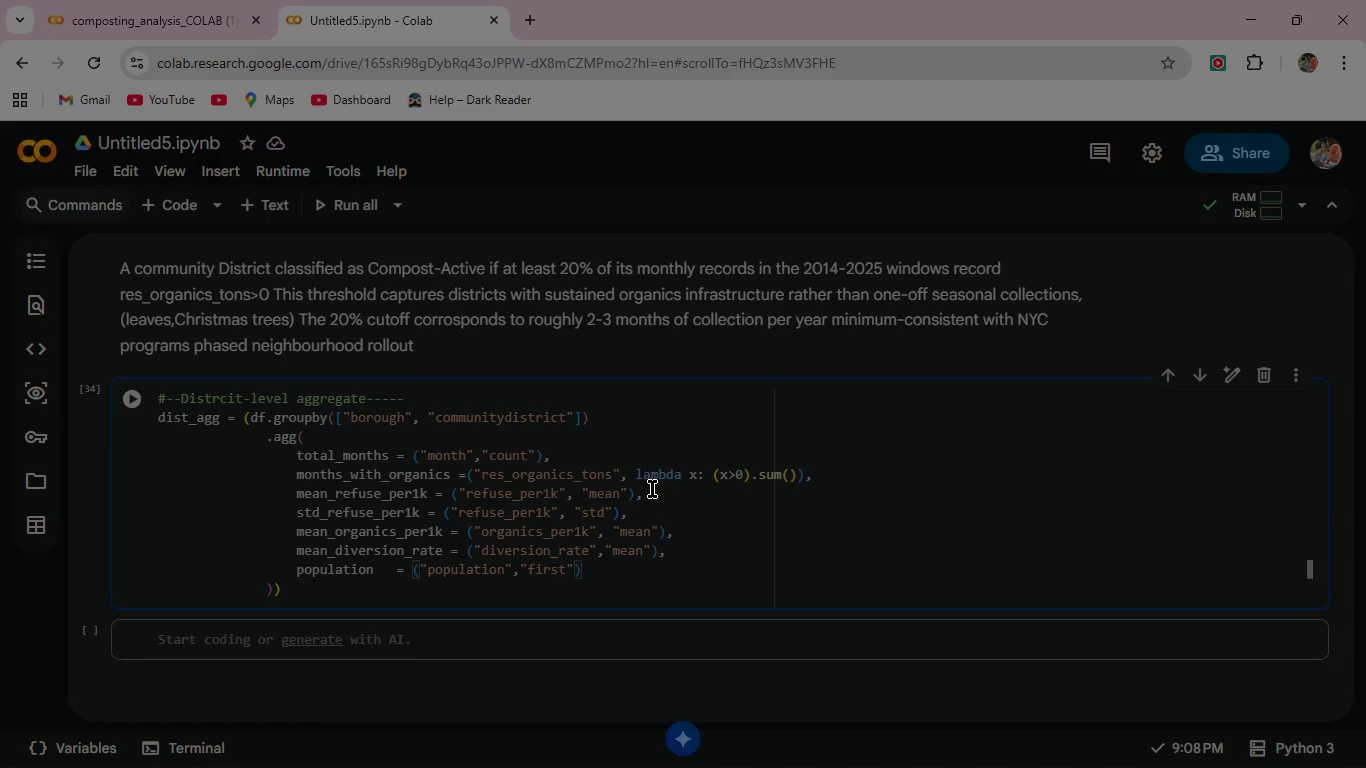 
key(ArrowRight)
 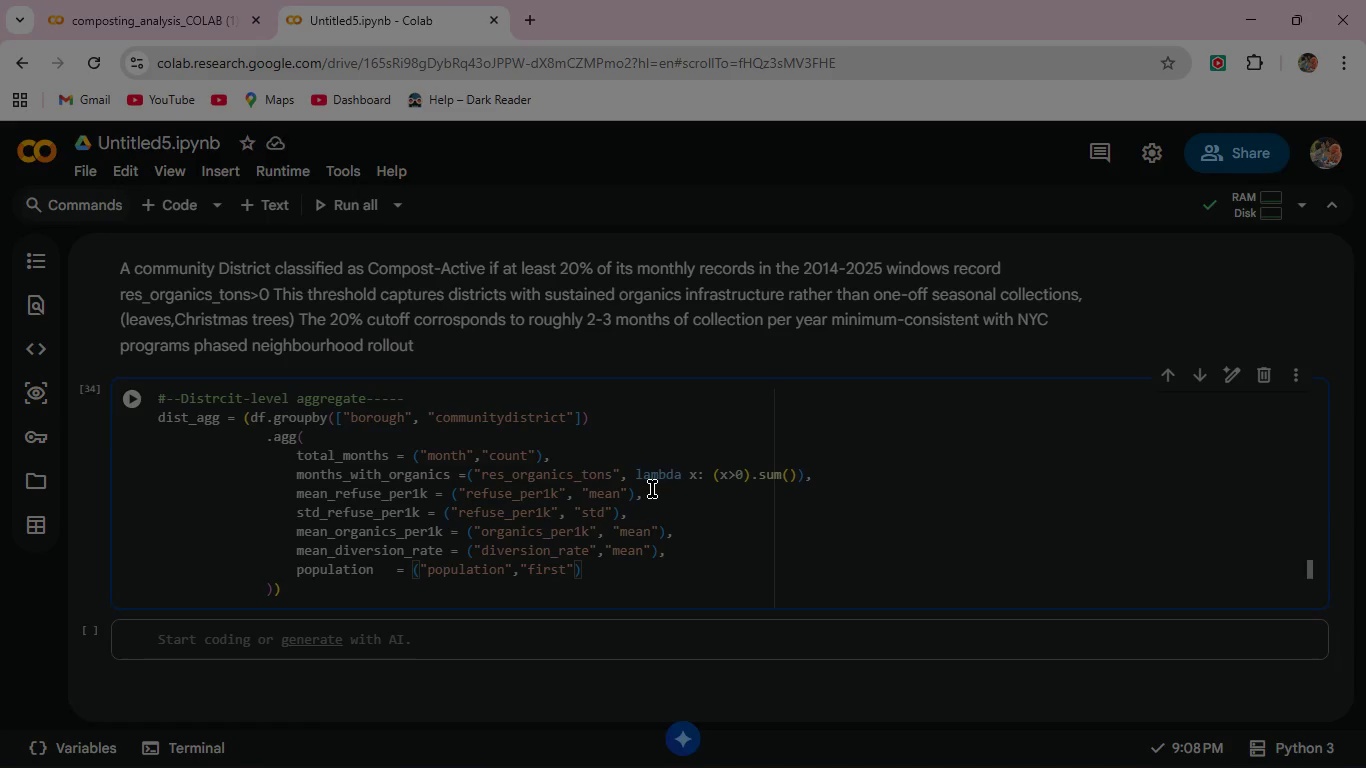 
key(Comma)
 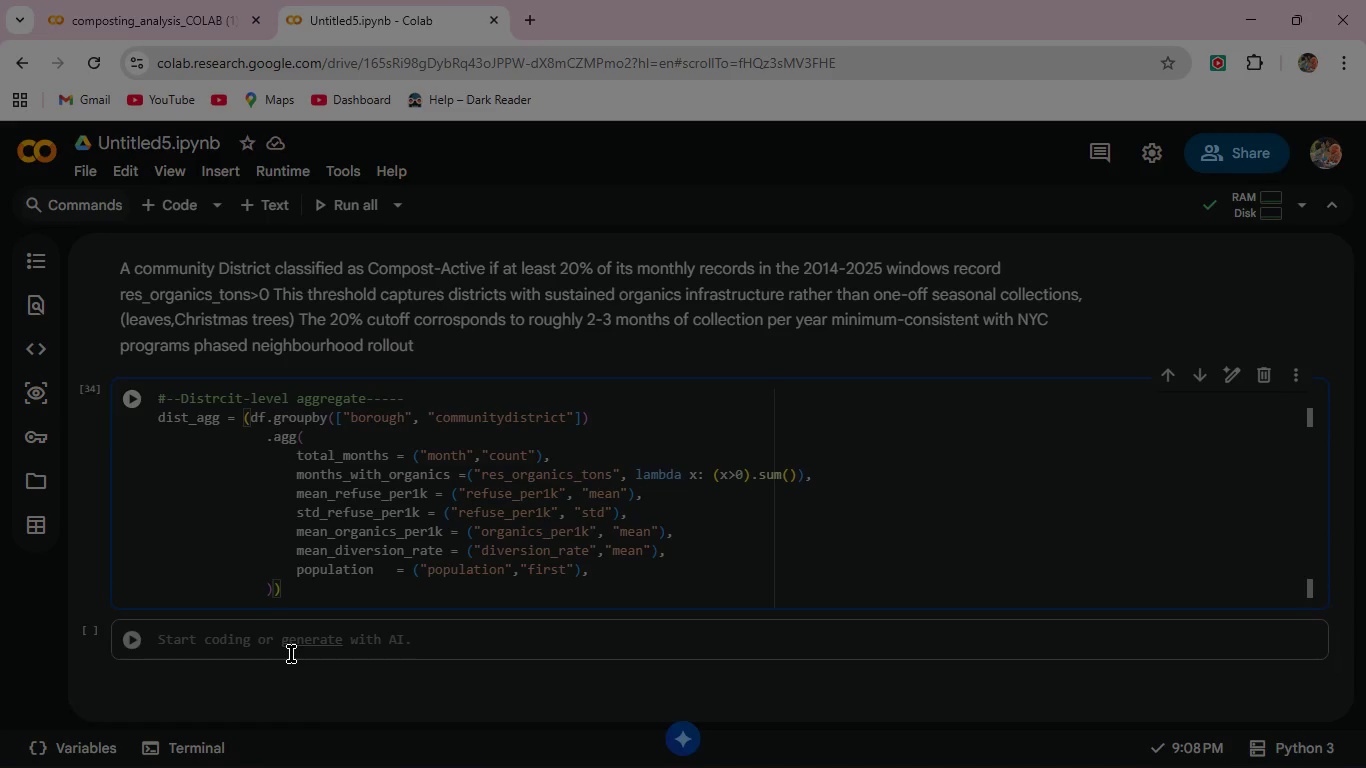 
wait(7.55)
 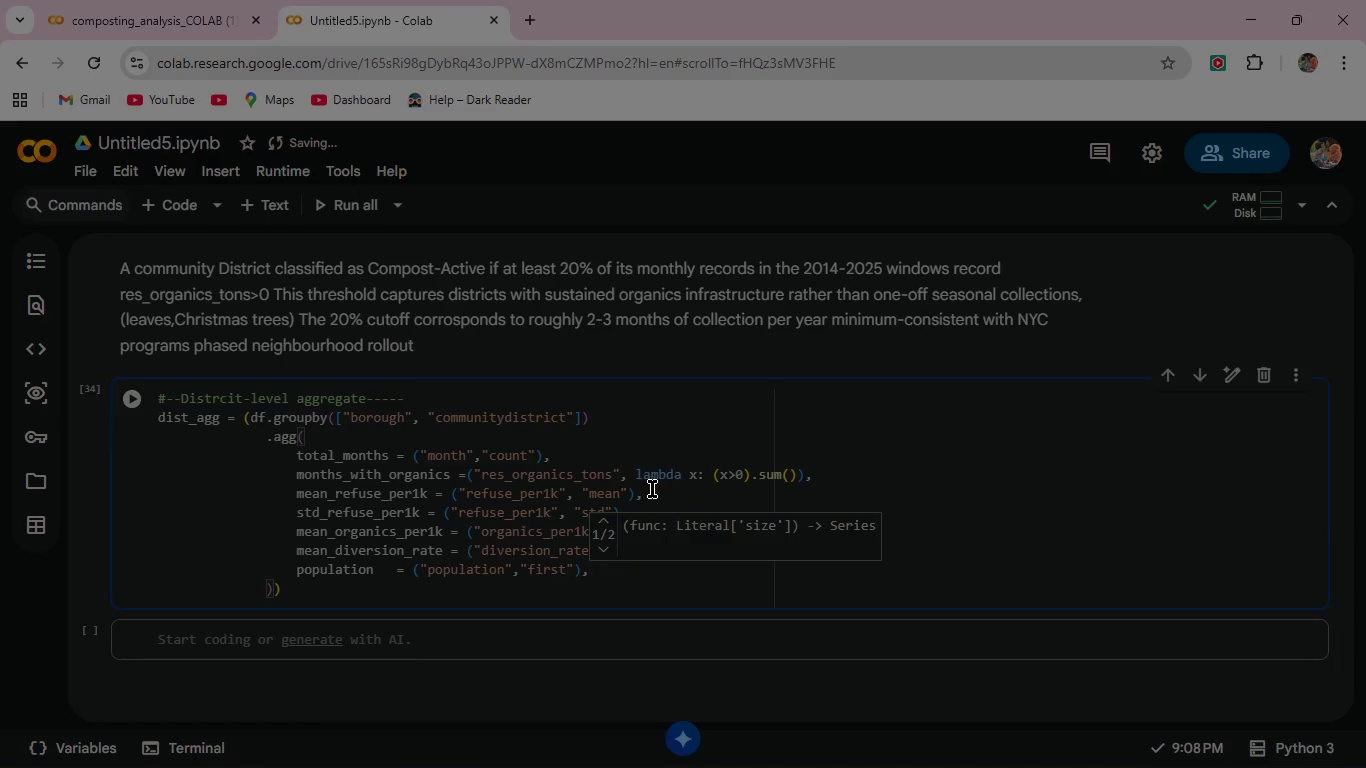 
key(Enter)
 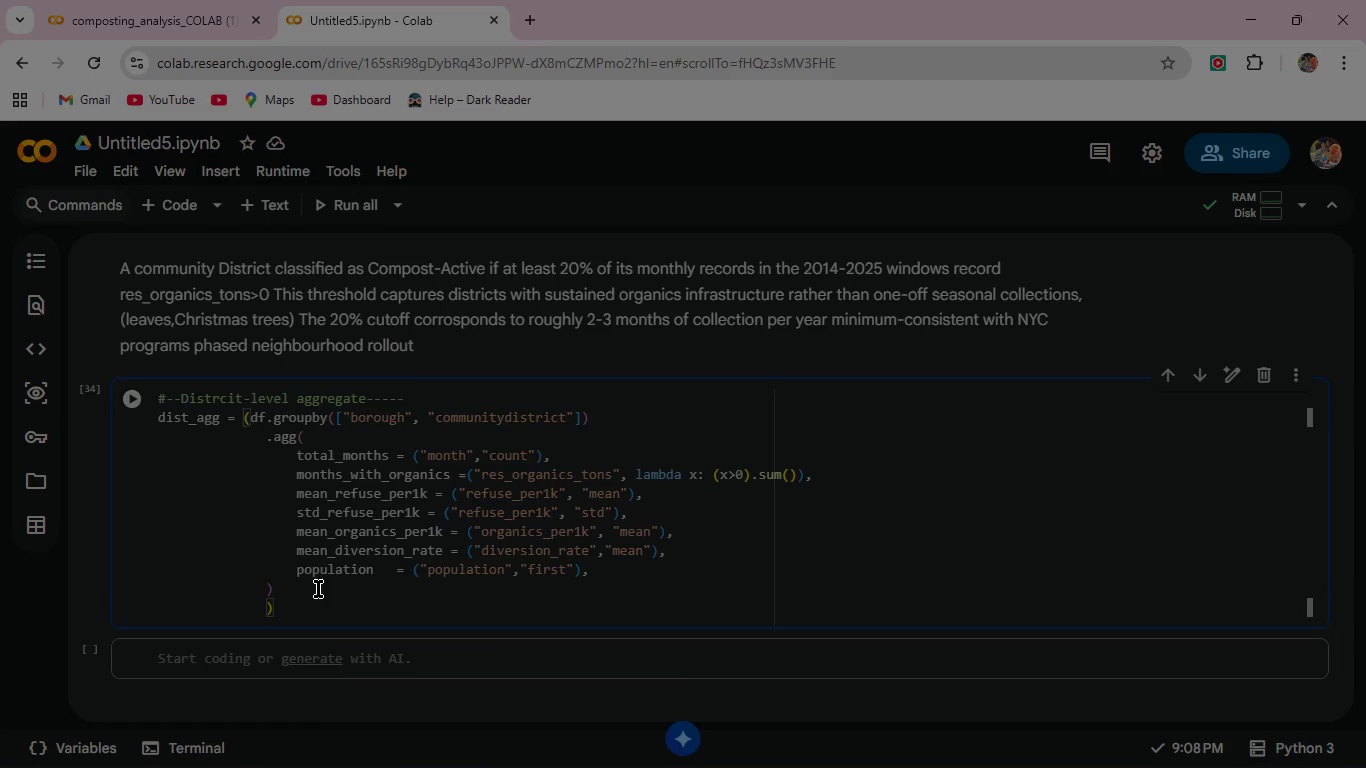 
type(.reset)
 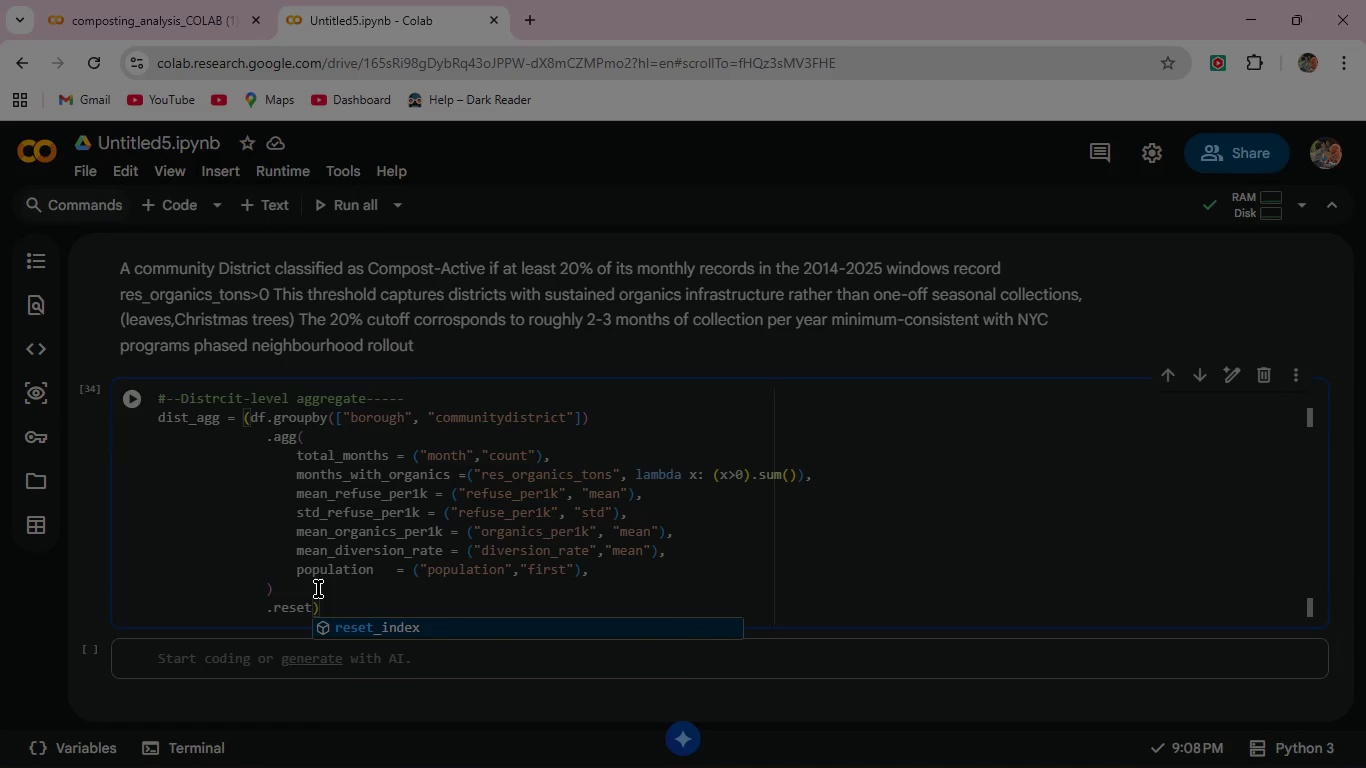 
key(Enter)
 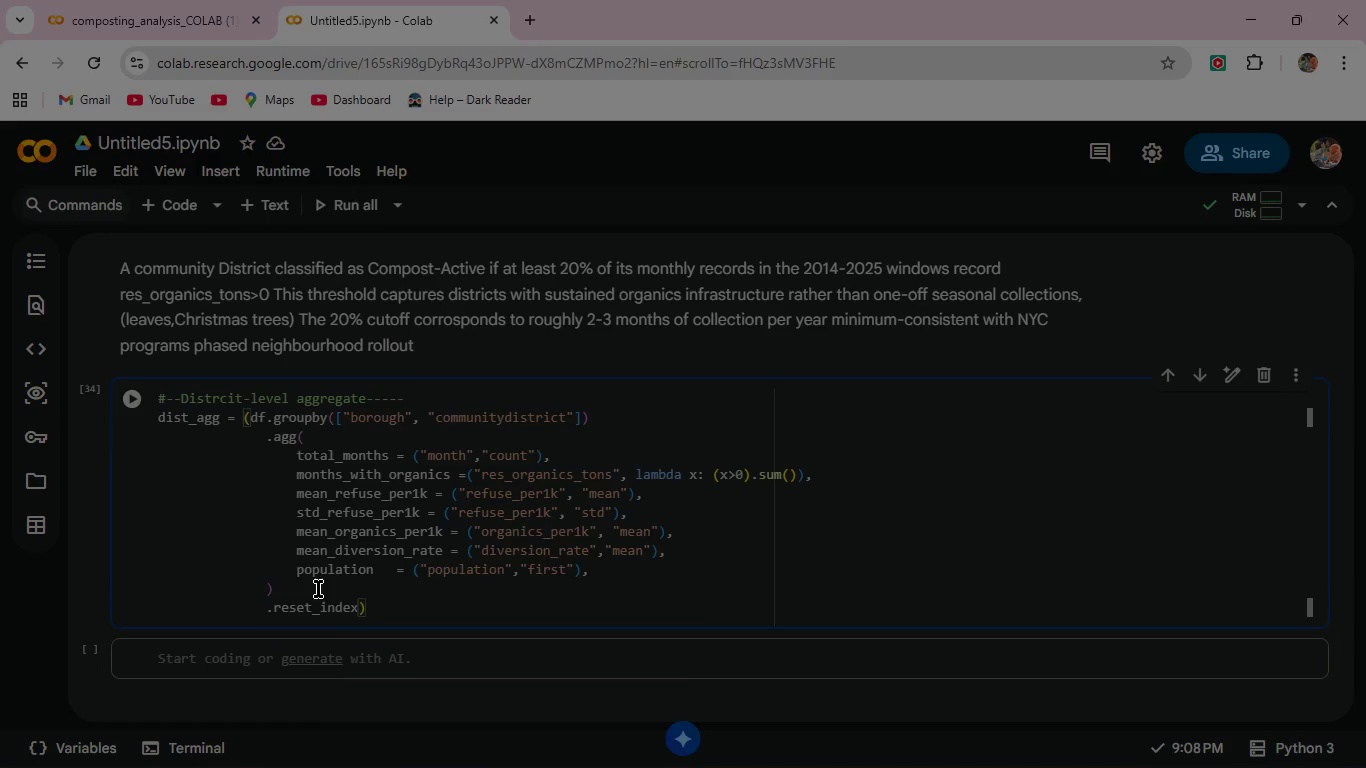 
key(Shift+9)
 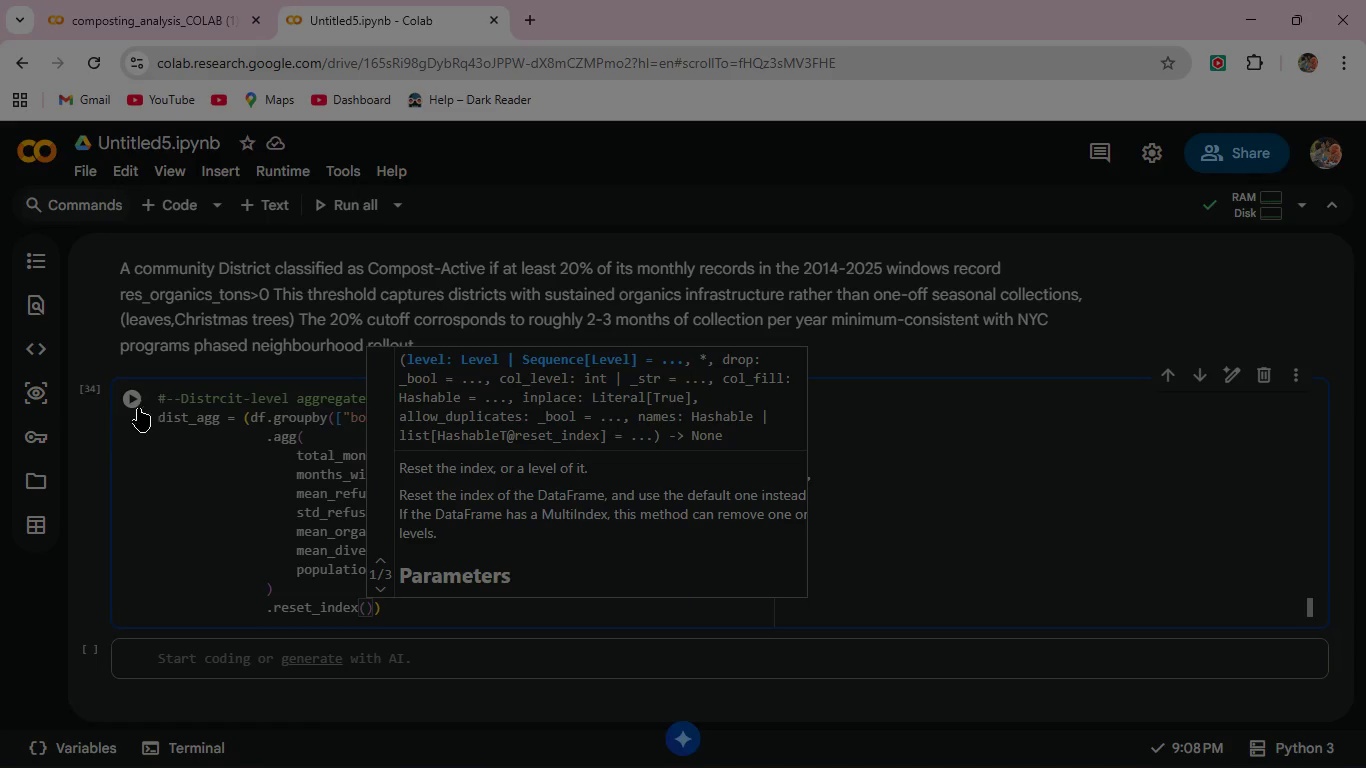 
left_click([132, 396])
 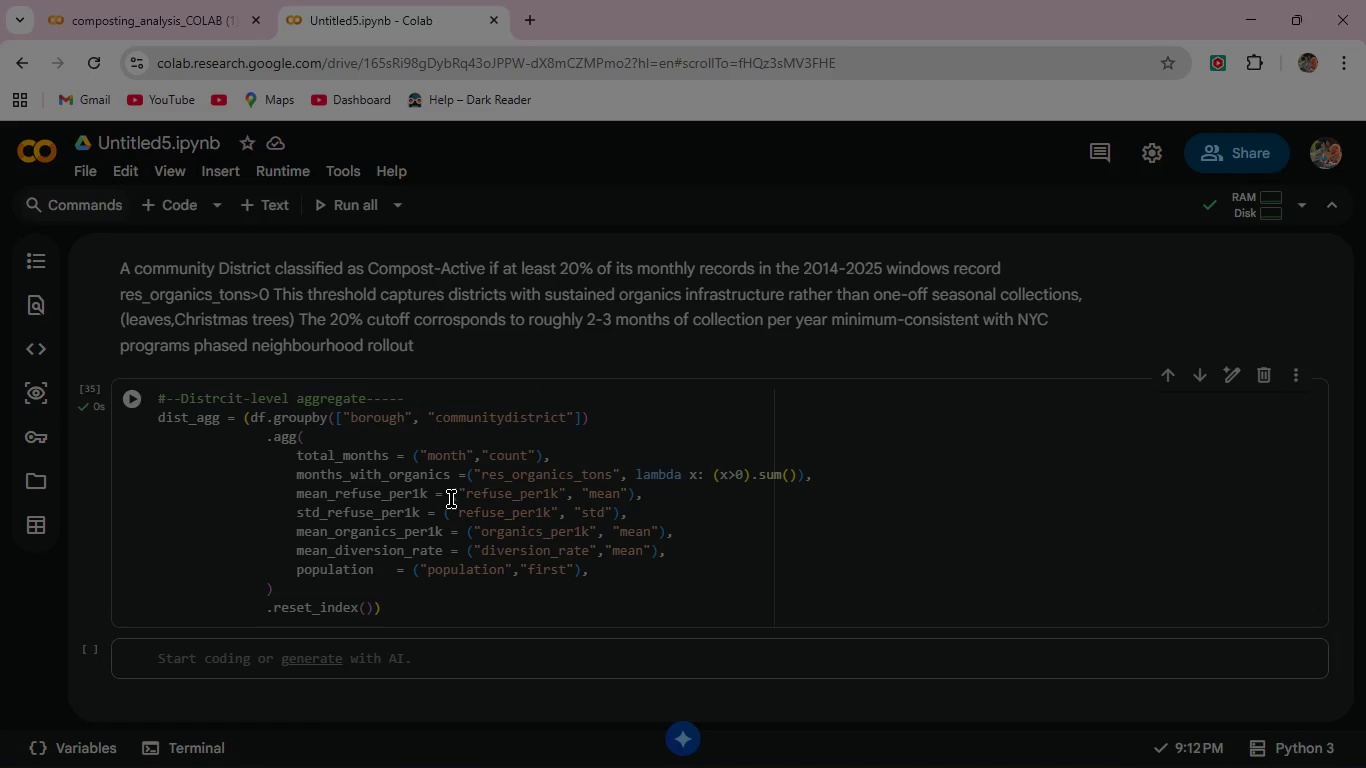 
scroll: coordinate [450, 499], scroll_direction: down, amount: 2.0
 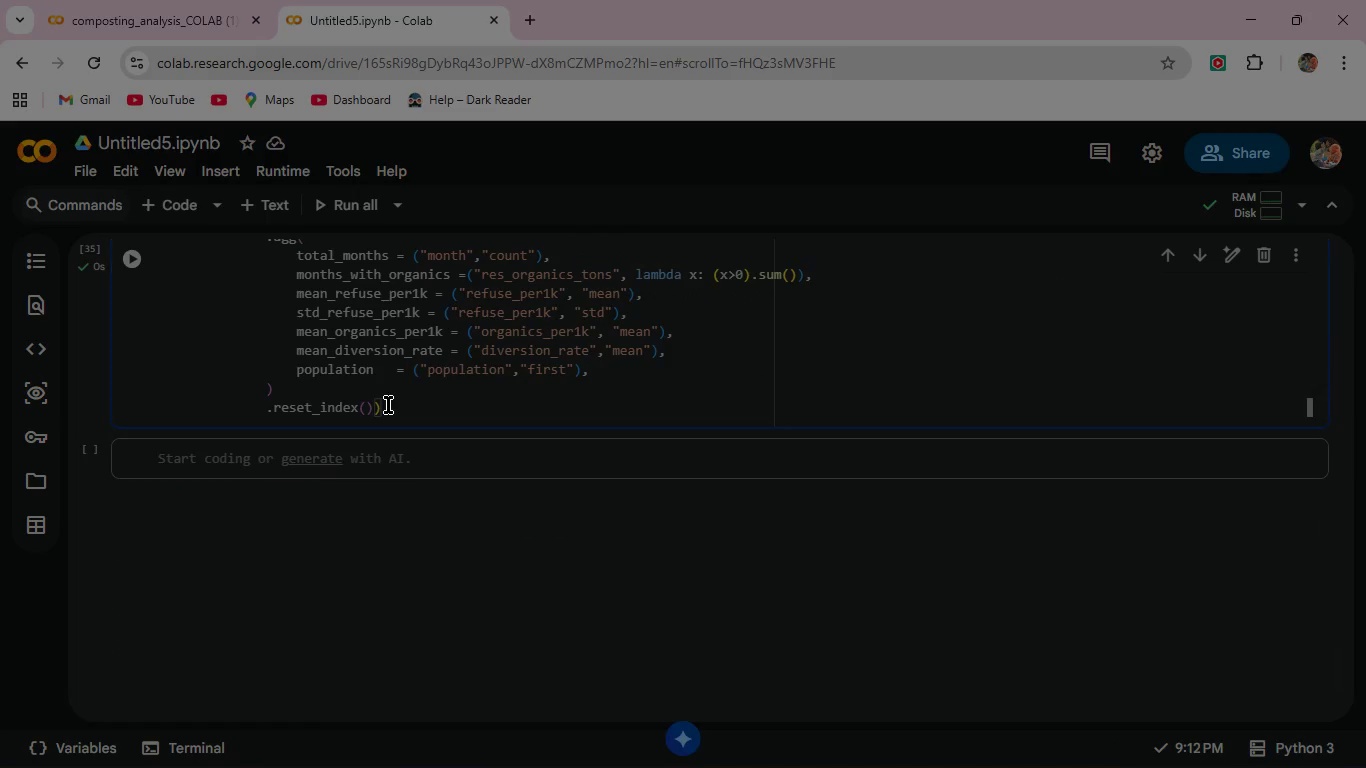 
left_click([394, 410])
 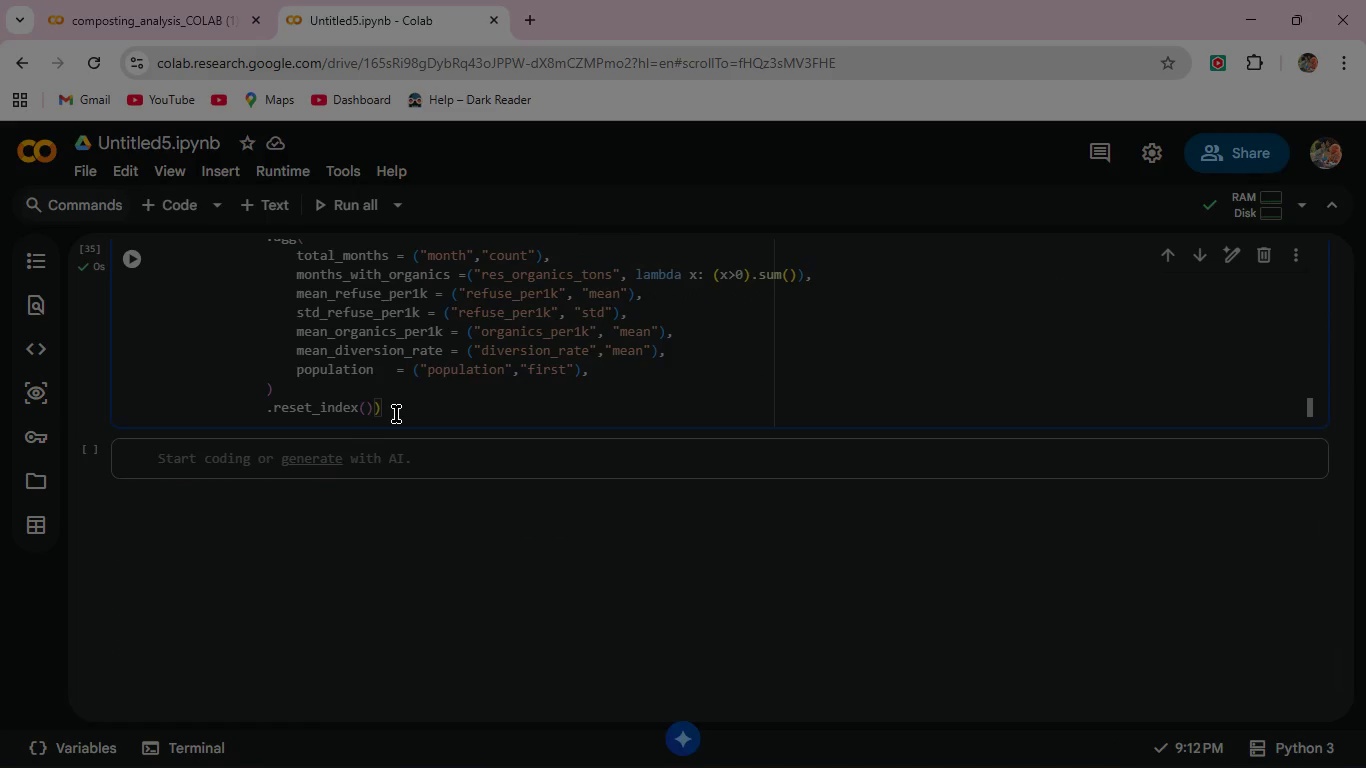 
key(Enter)
 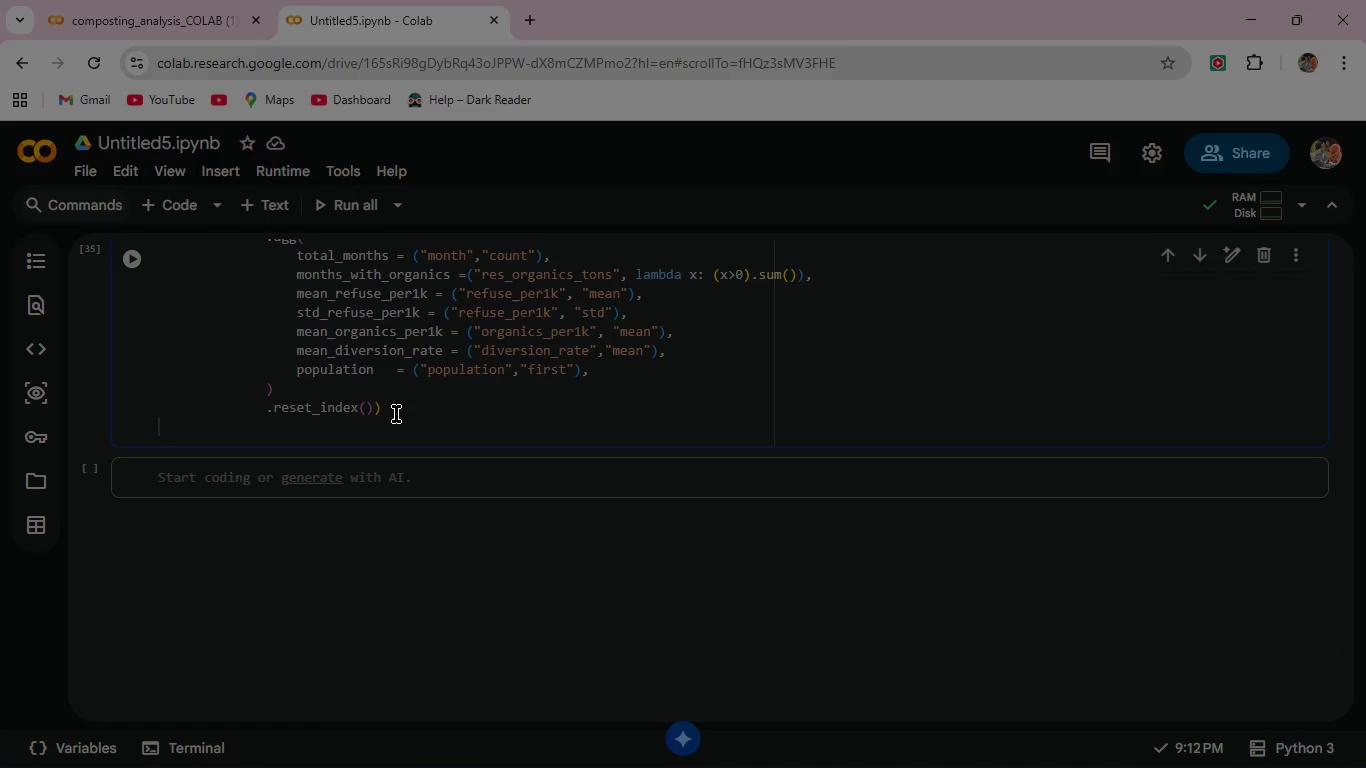 
type(dist_)
 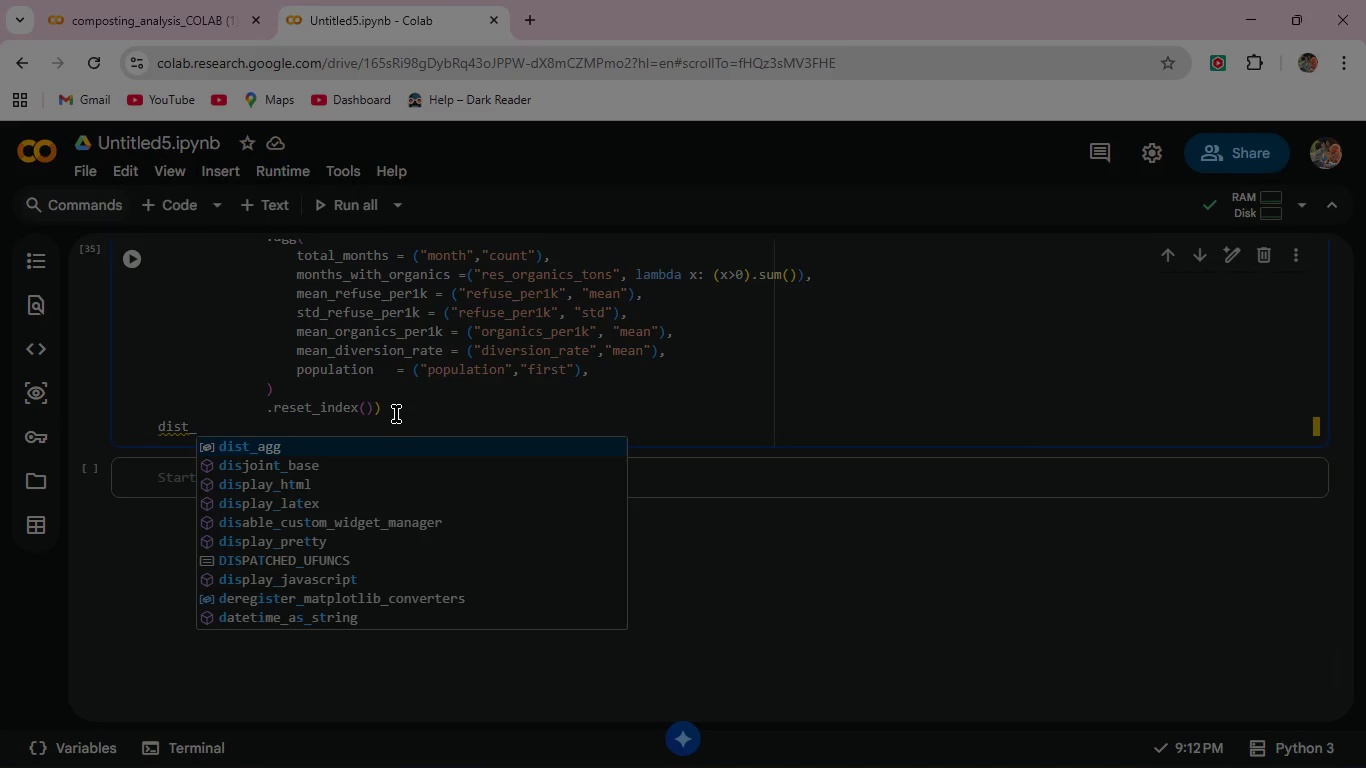 
key(Enter)
 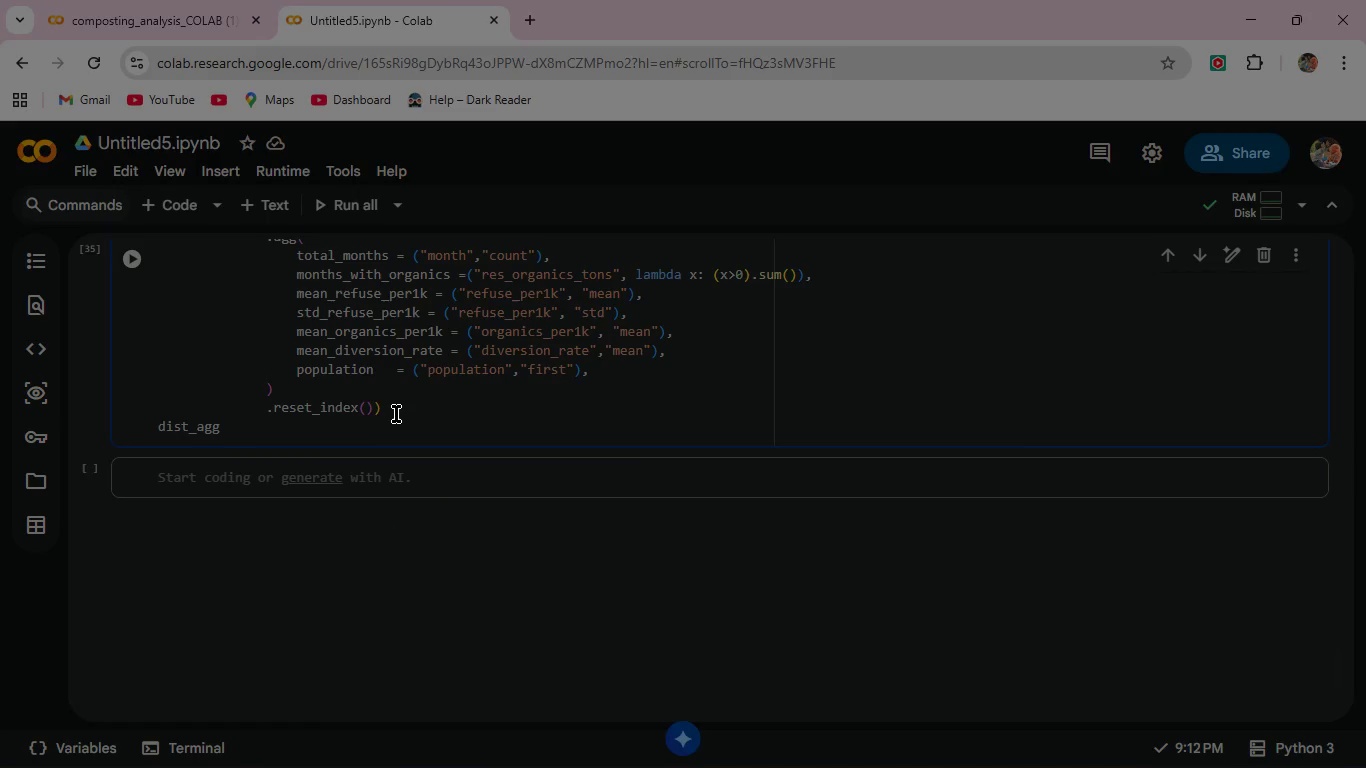 
type(["pct_months_active)
 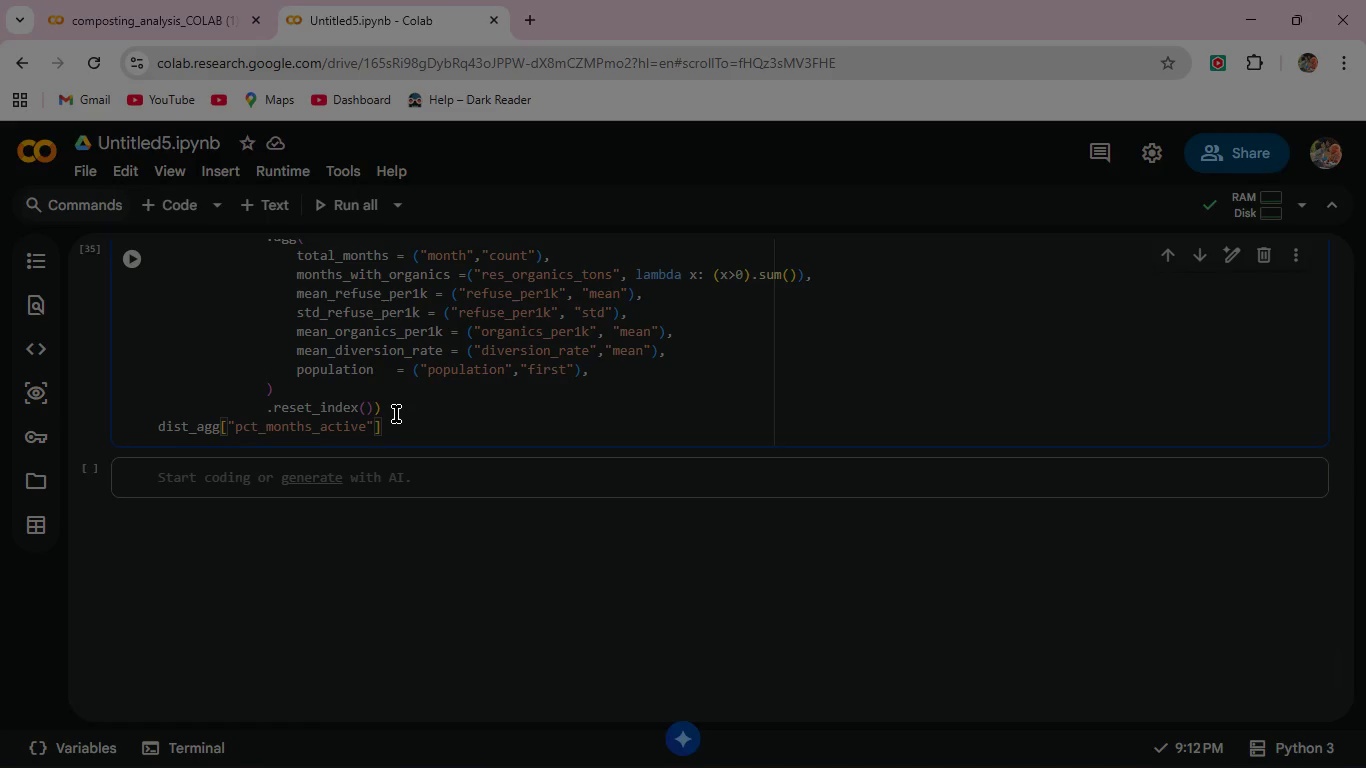 
key(ArrowRight)
 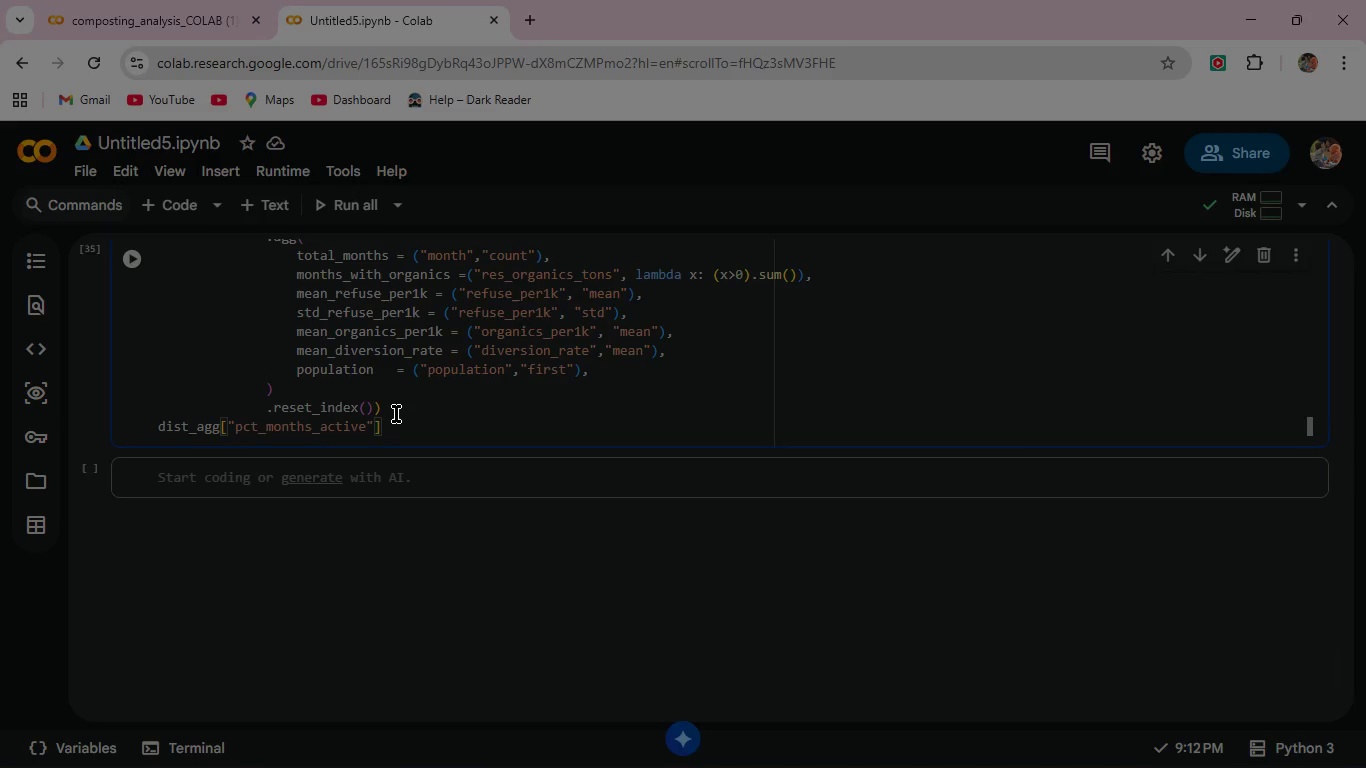 
key(ArrowRight)
 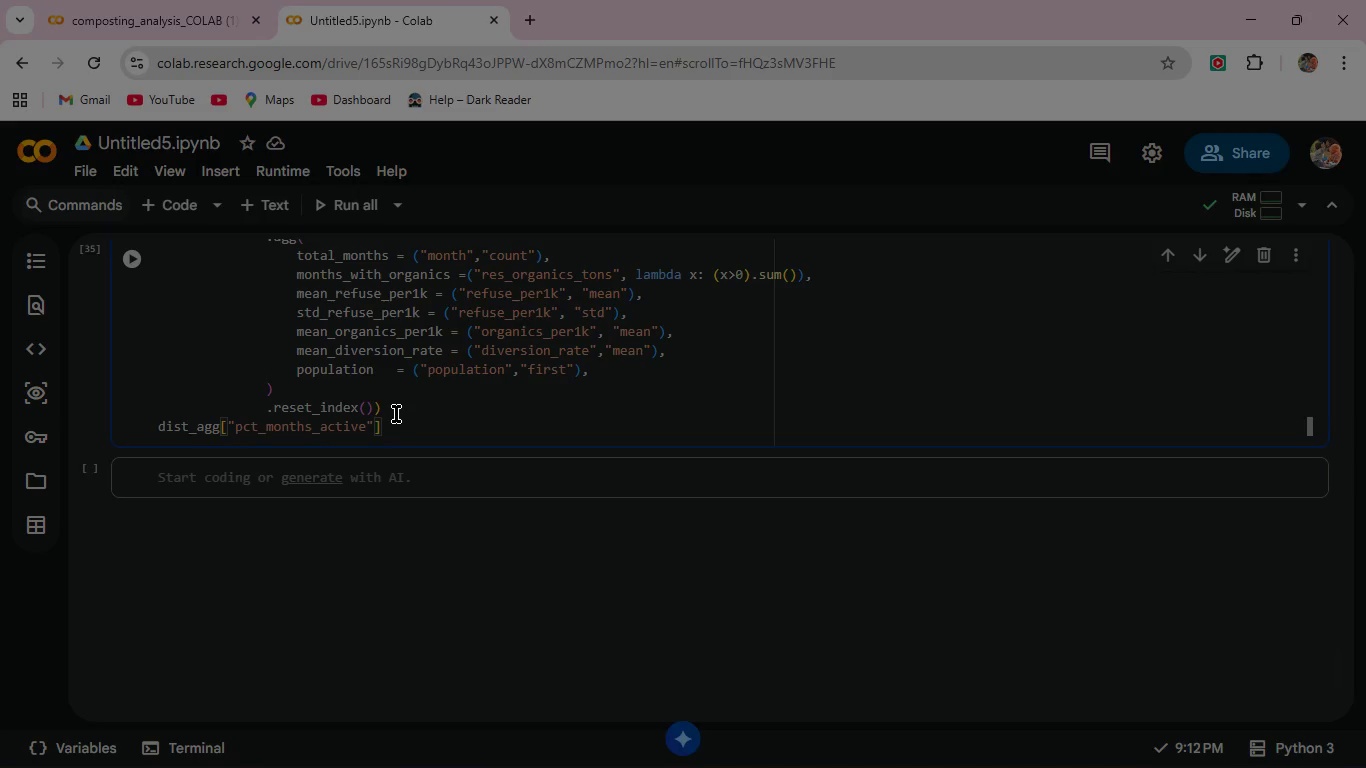 
type( =(dist_agg)
 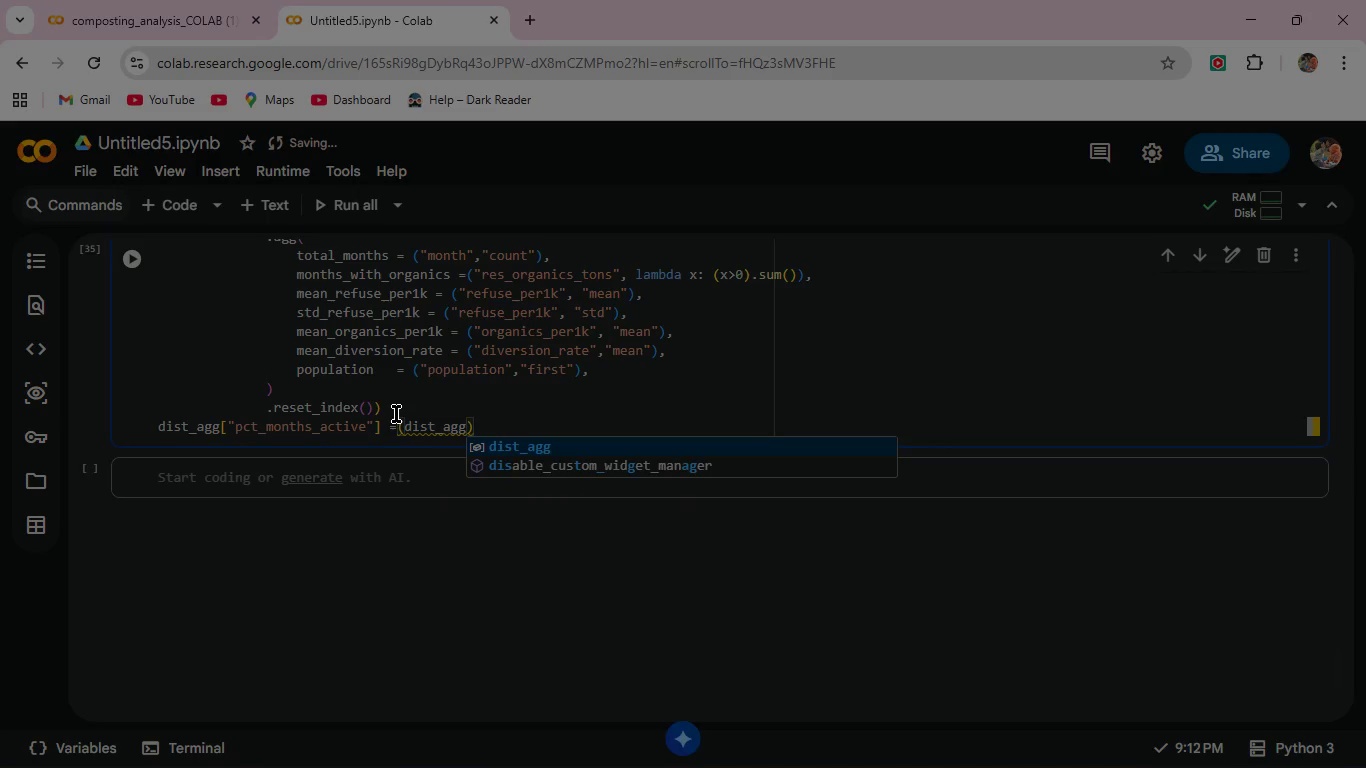 
type(["months)
 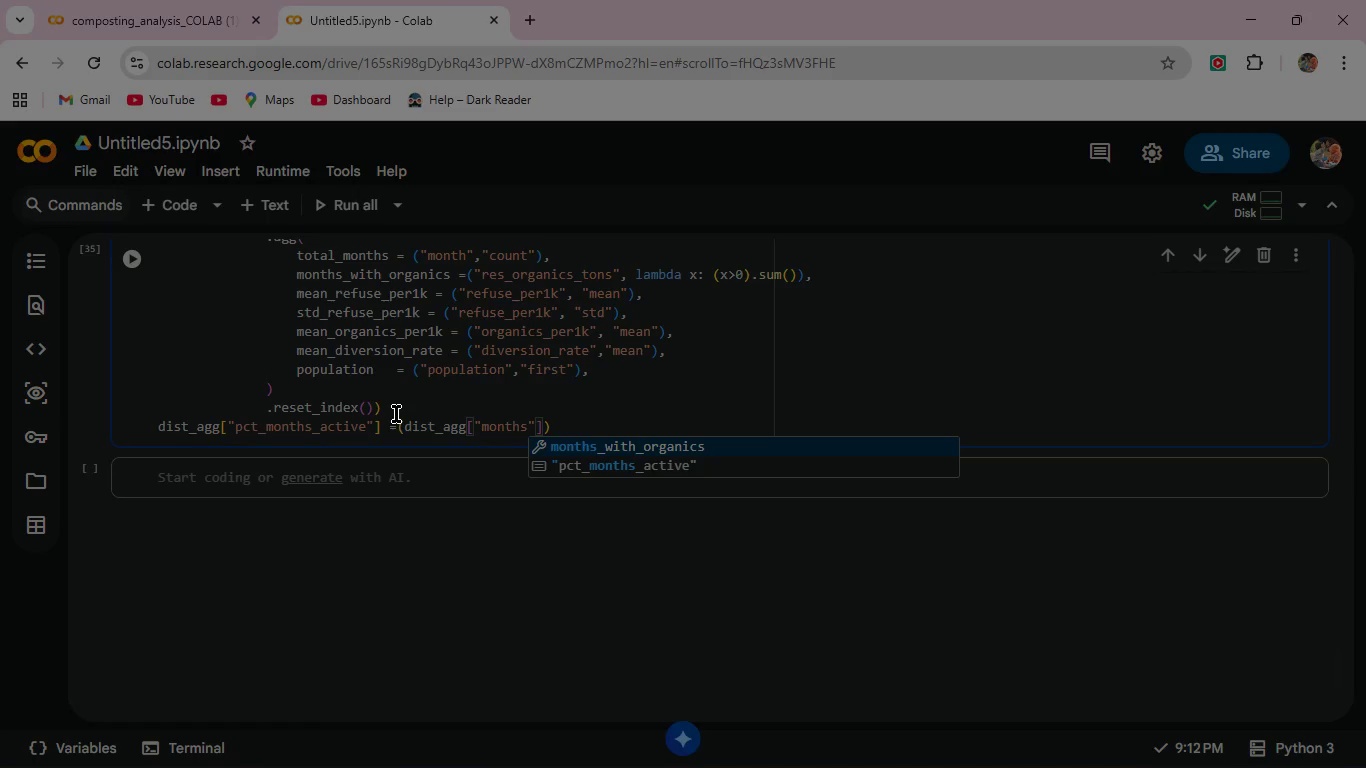 
key(Enter)
 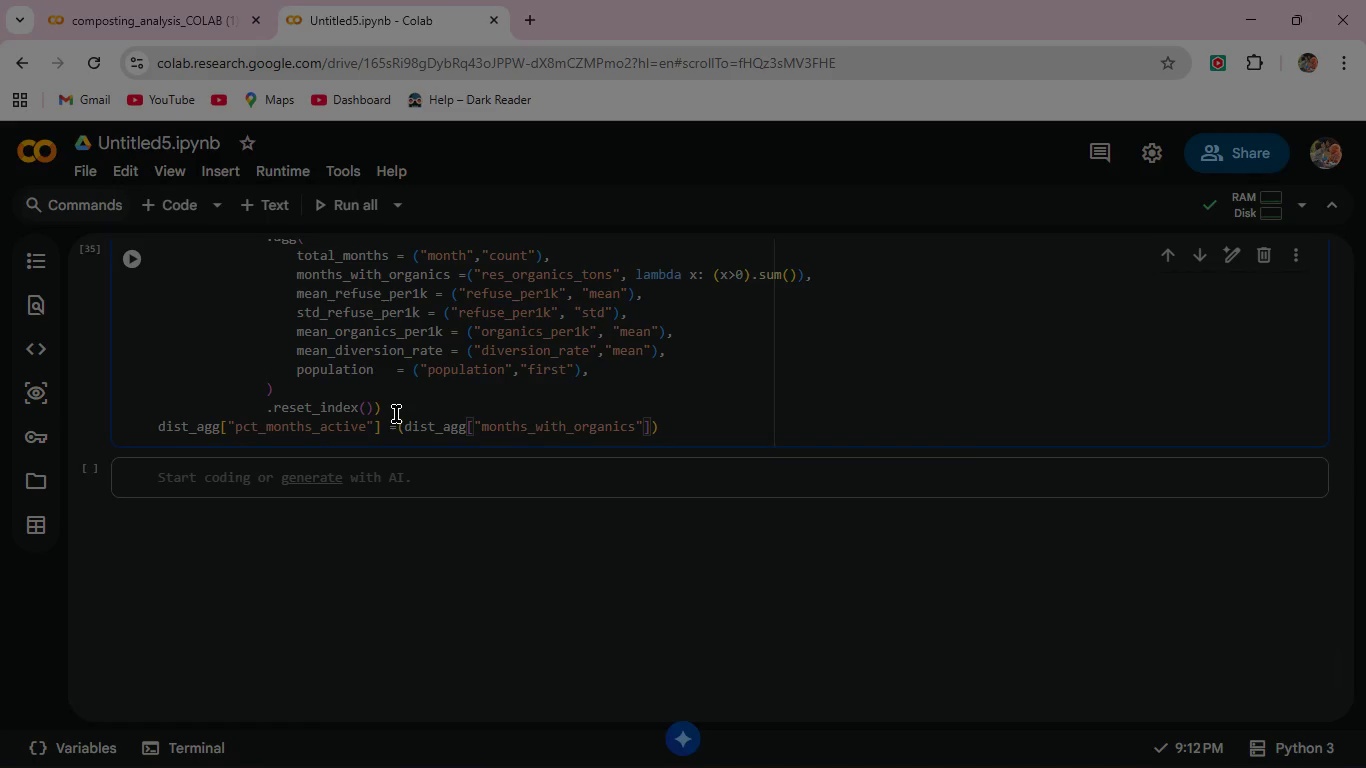 
key(ArrowRight)
 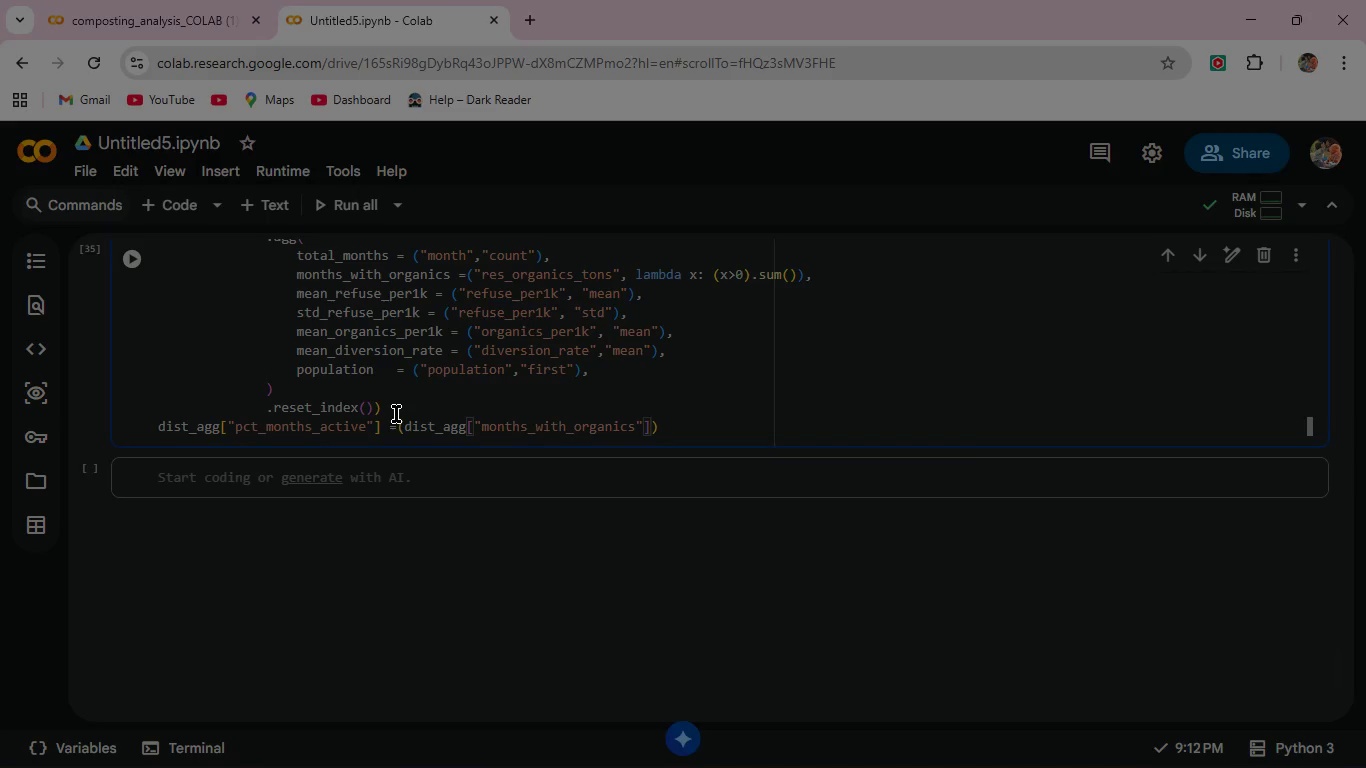 
key(ArrowRight)
 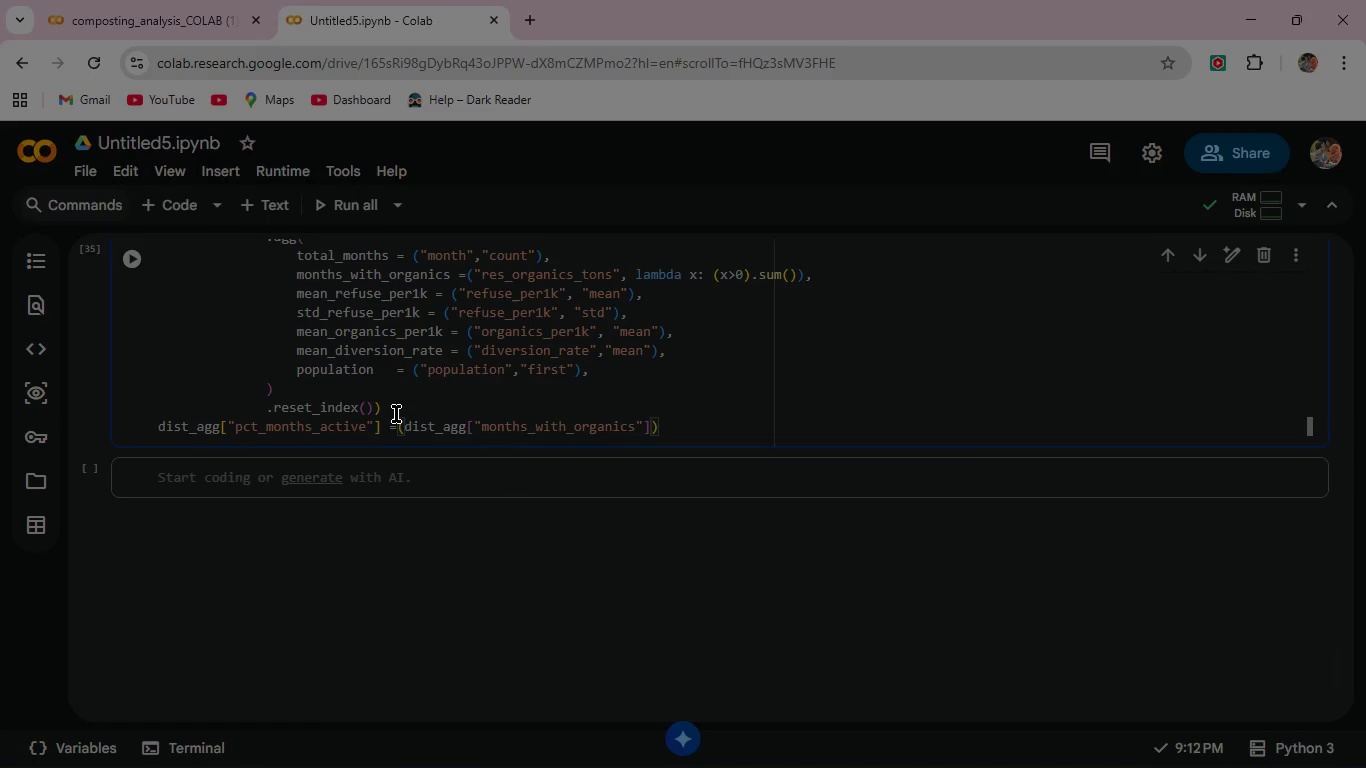 
key(Enter)
 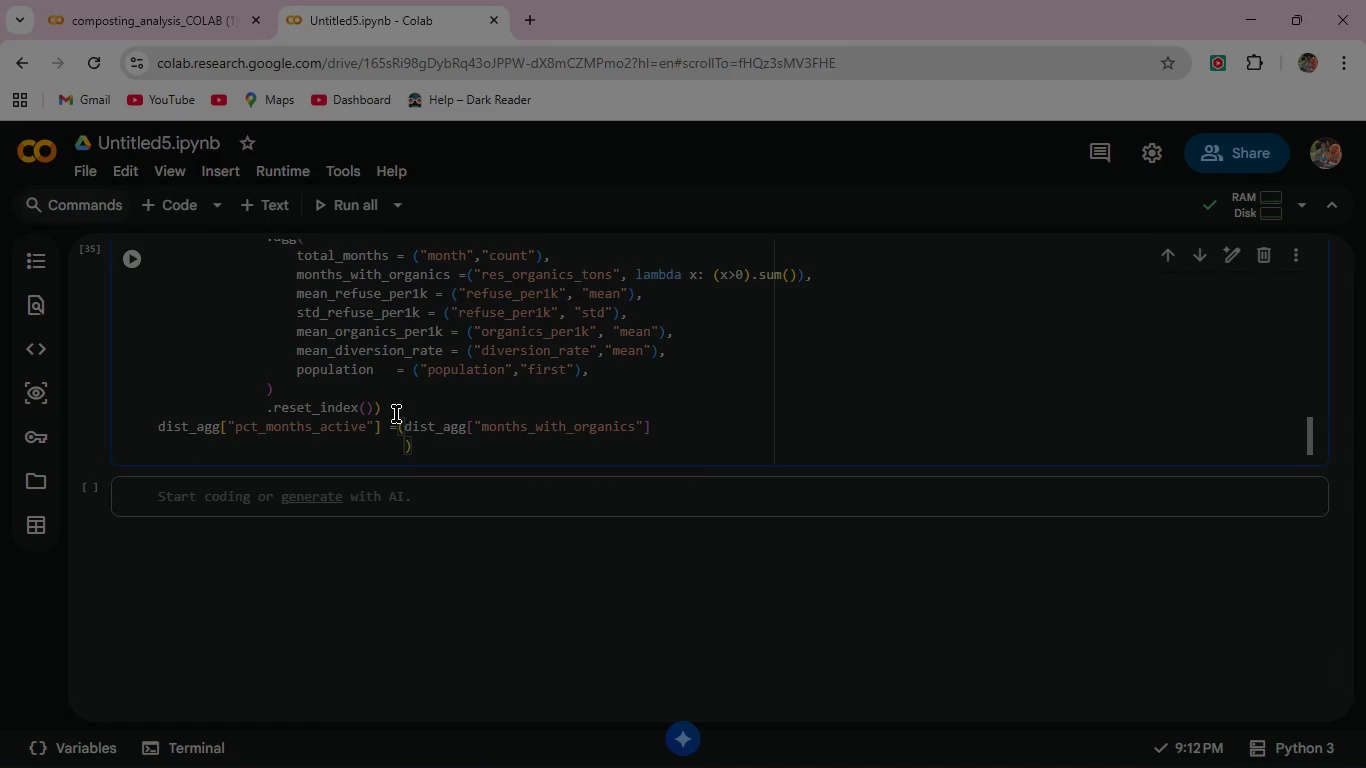 
type(/ dist_agg["m)
key(Backspace)
type(total_months)
 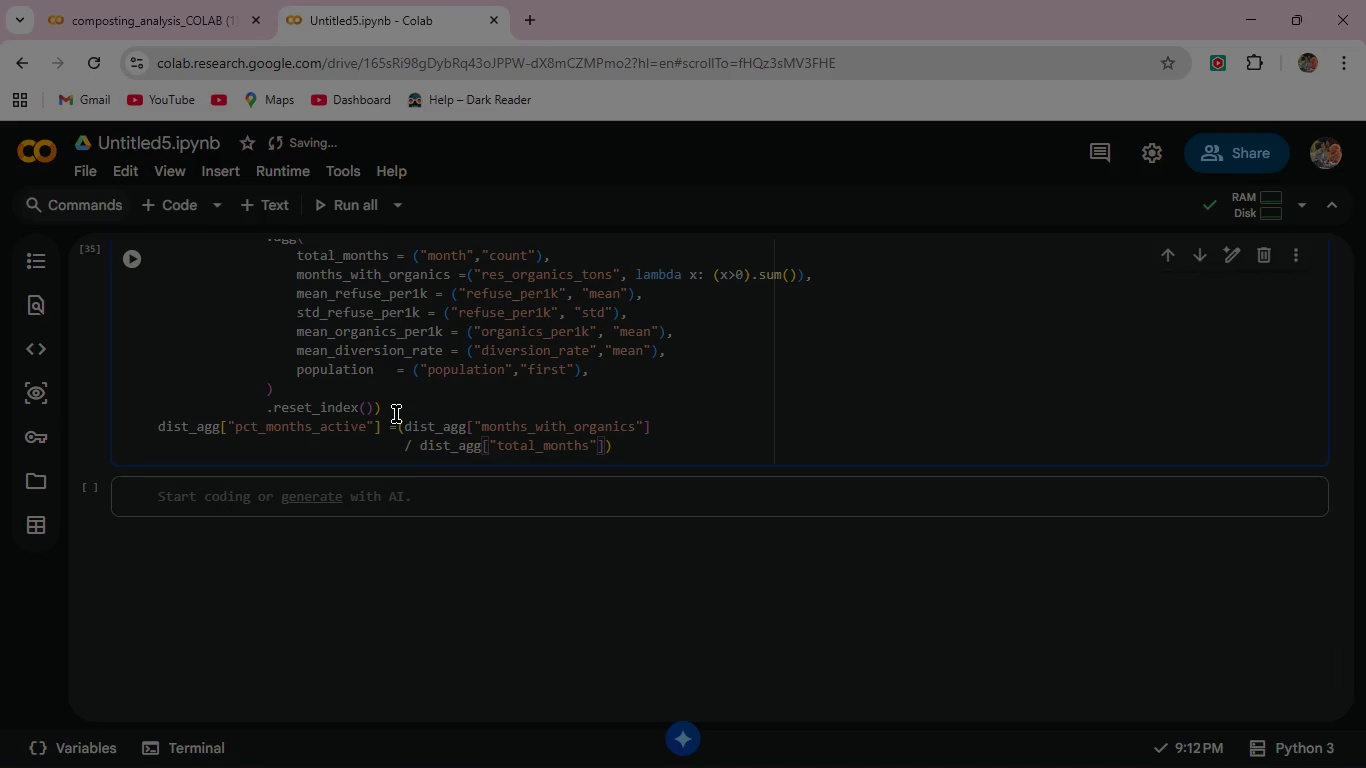 
mouse_move([154, 260])
 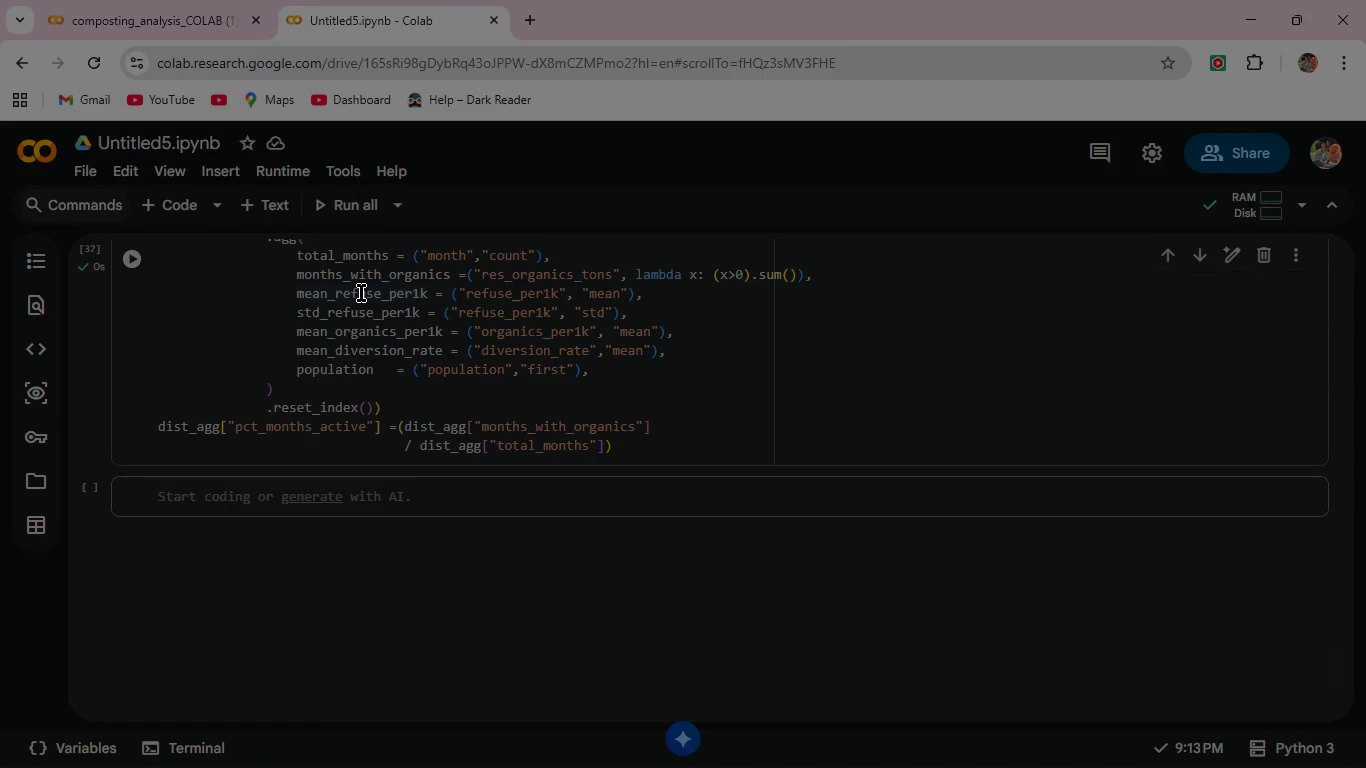 
wait(25.64)
 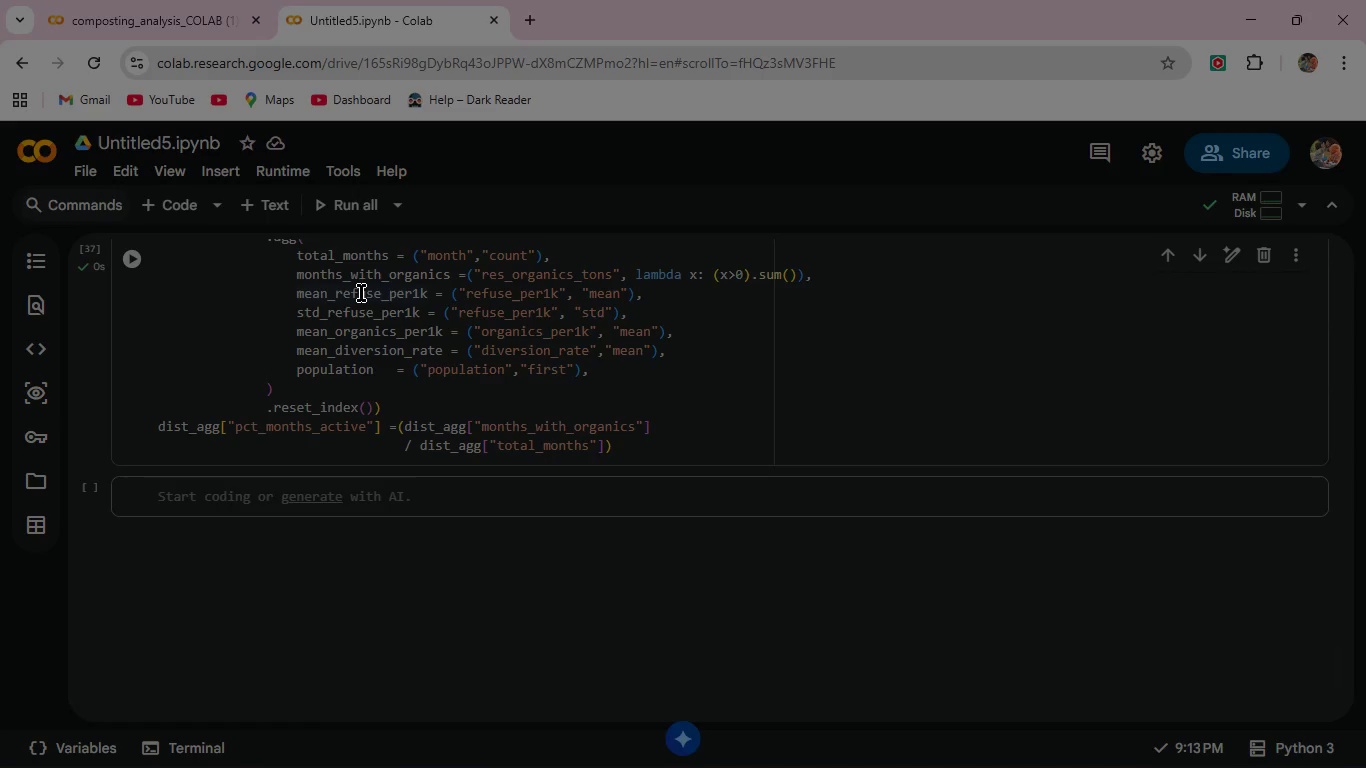 
left_click([643, 445])
 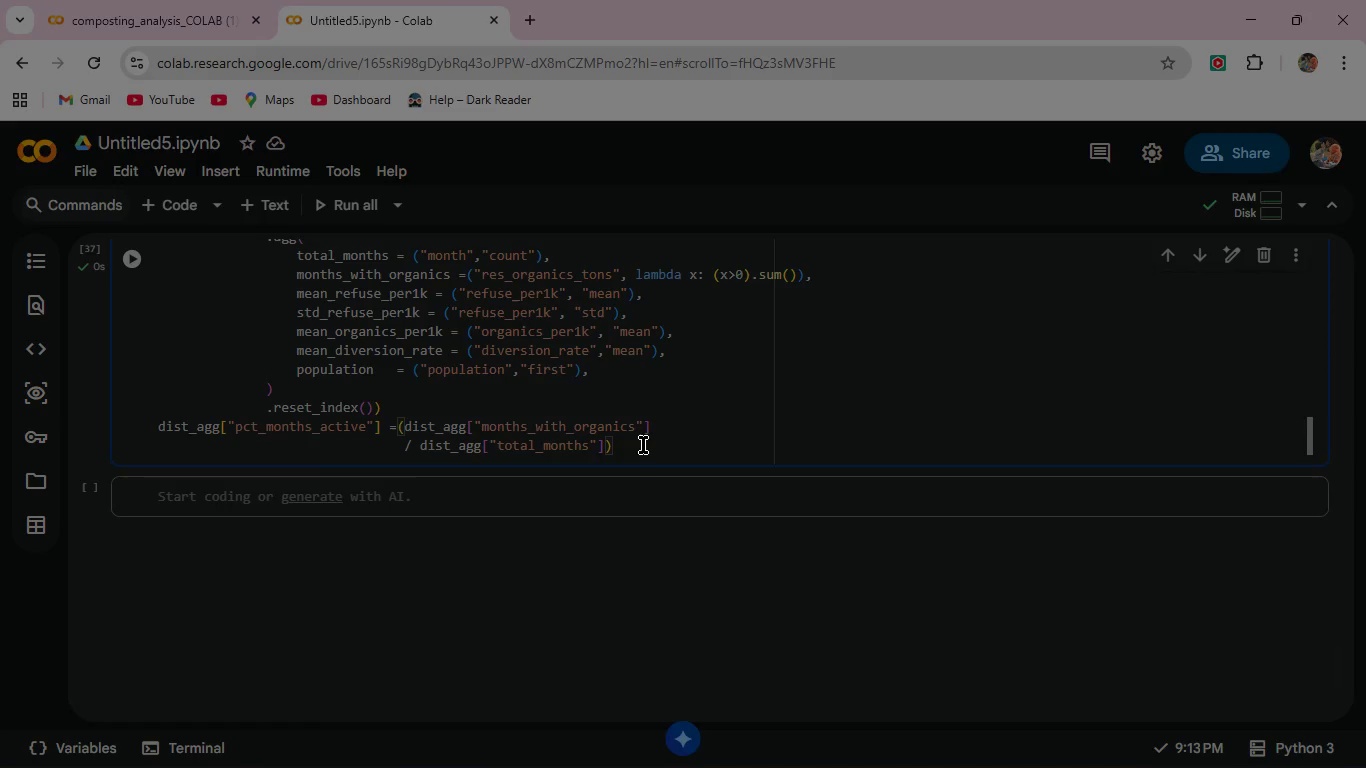 
key(Enter)
 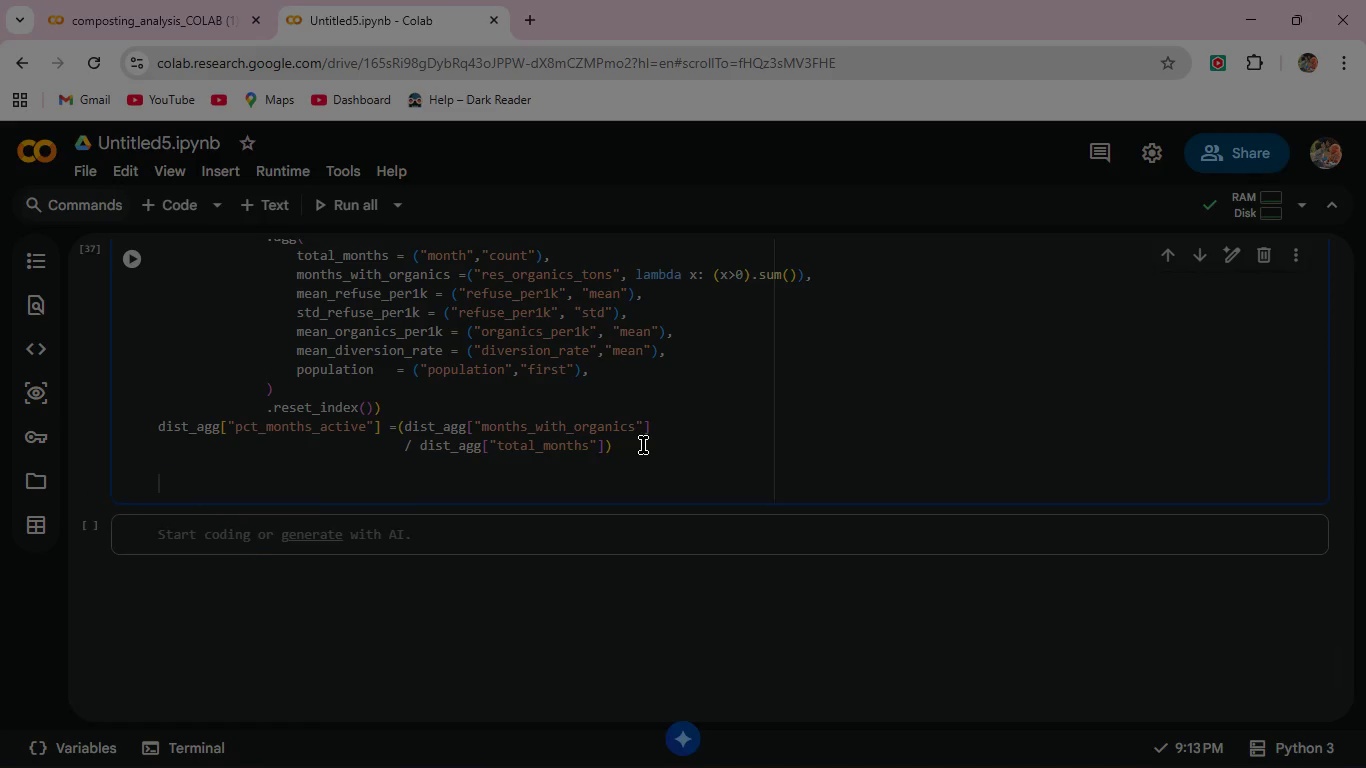 
key(Enter)
 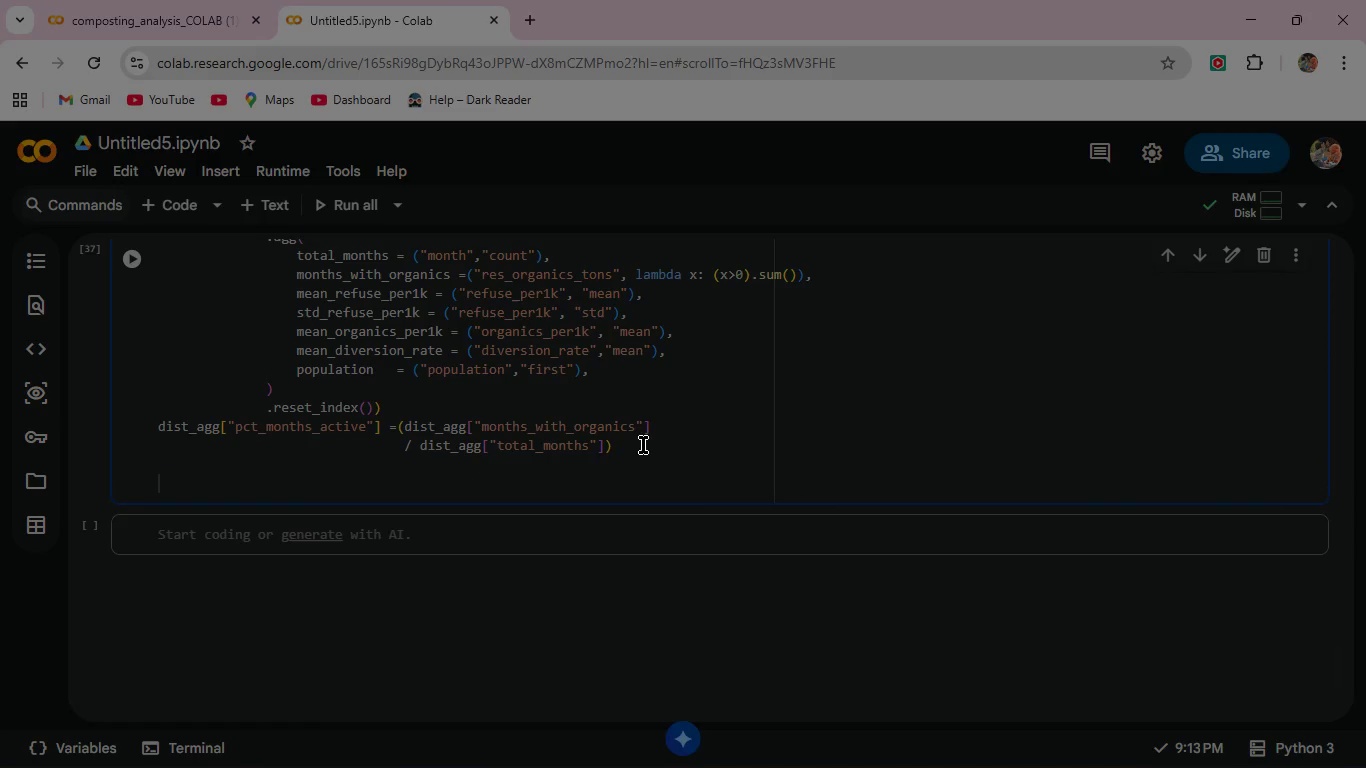 
type(ACTIVE)
 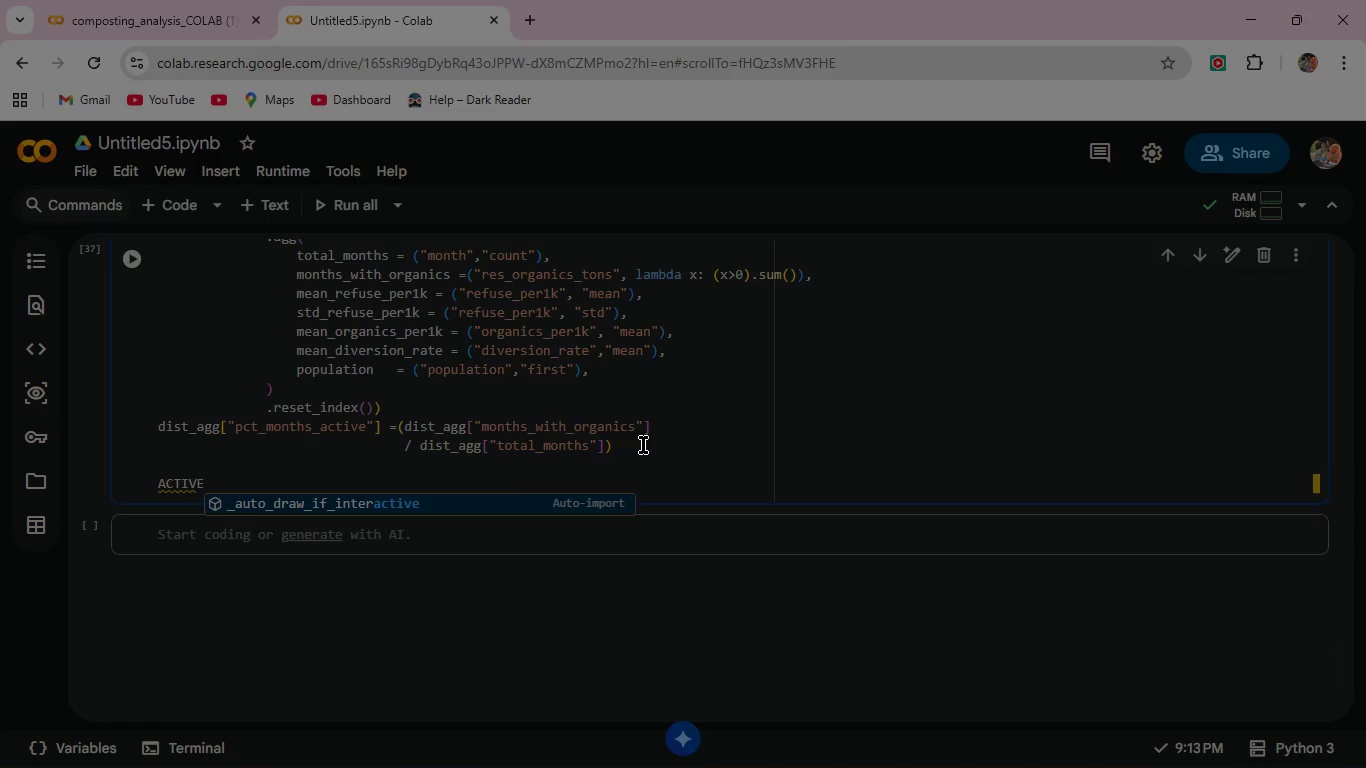 
left_click([643, 445])
 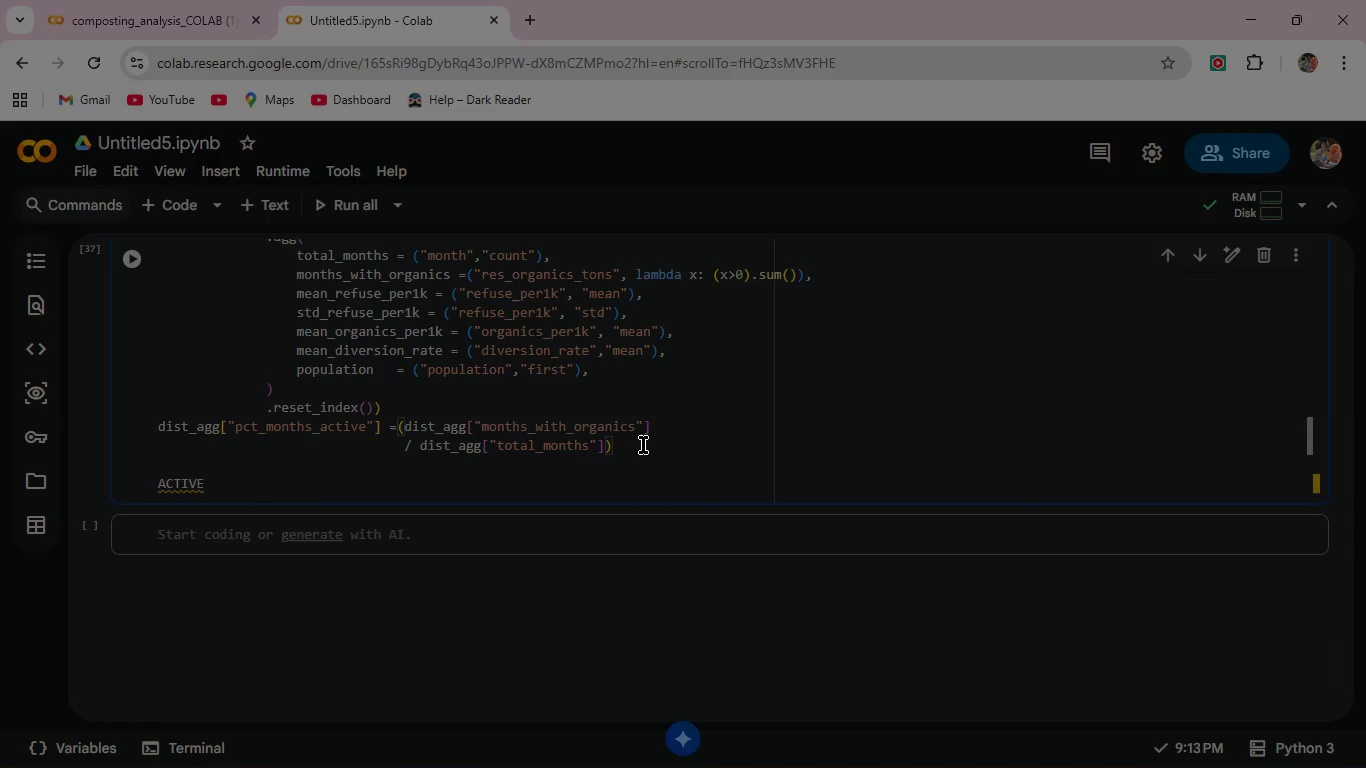 
key(Shift+Minus)
 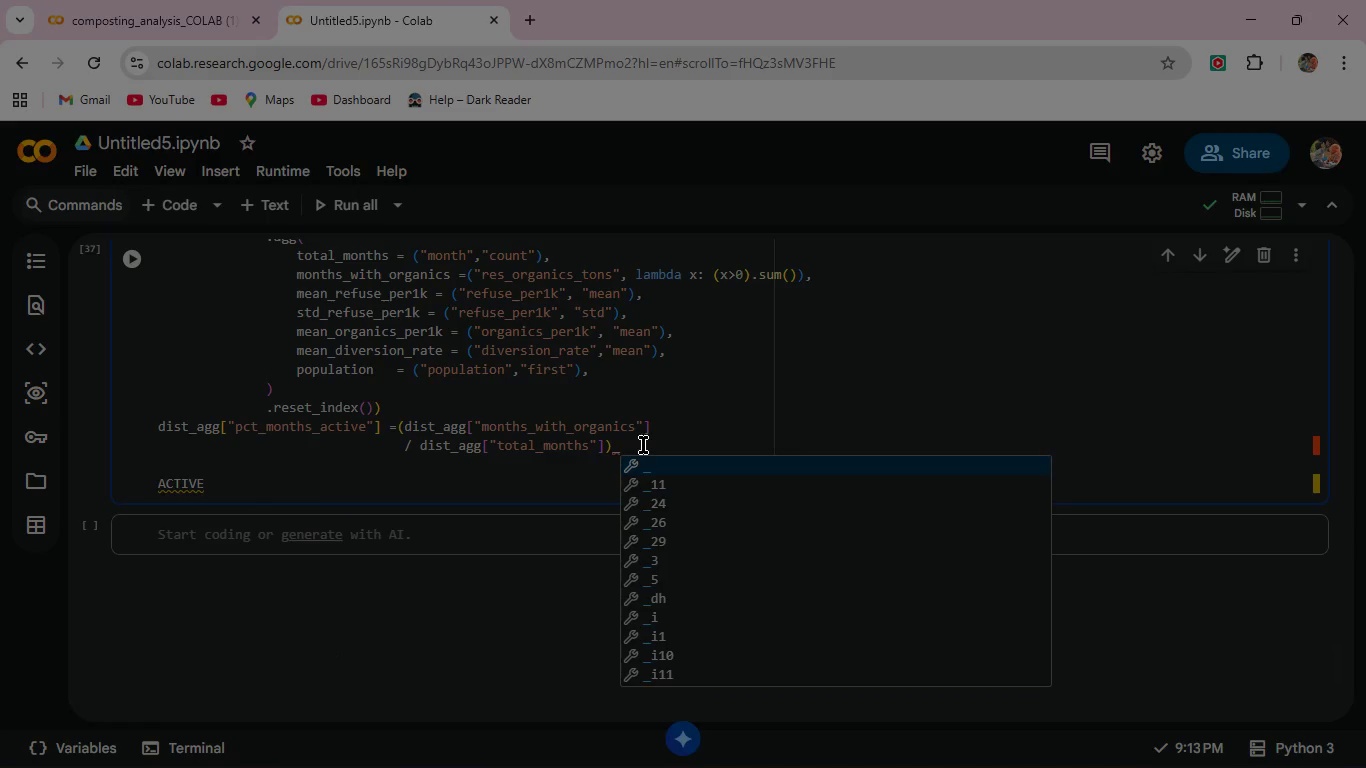 
key(Control+ControlLeft)
 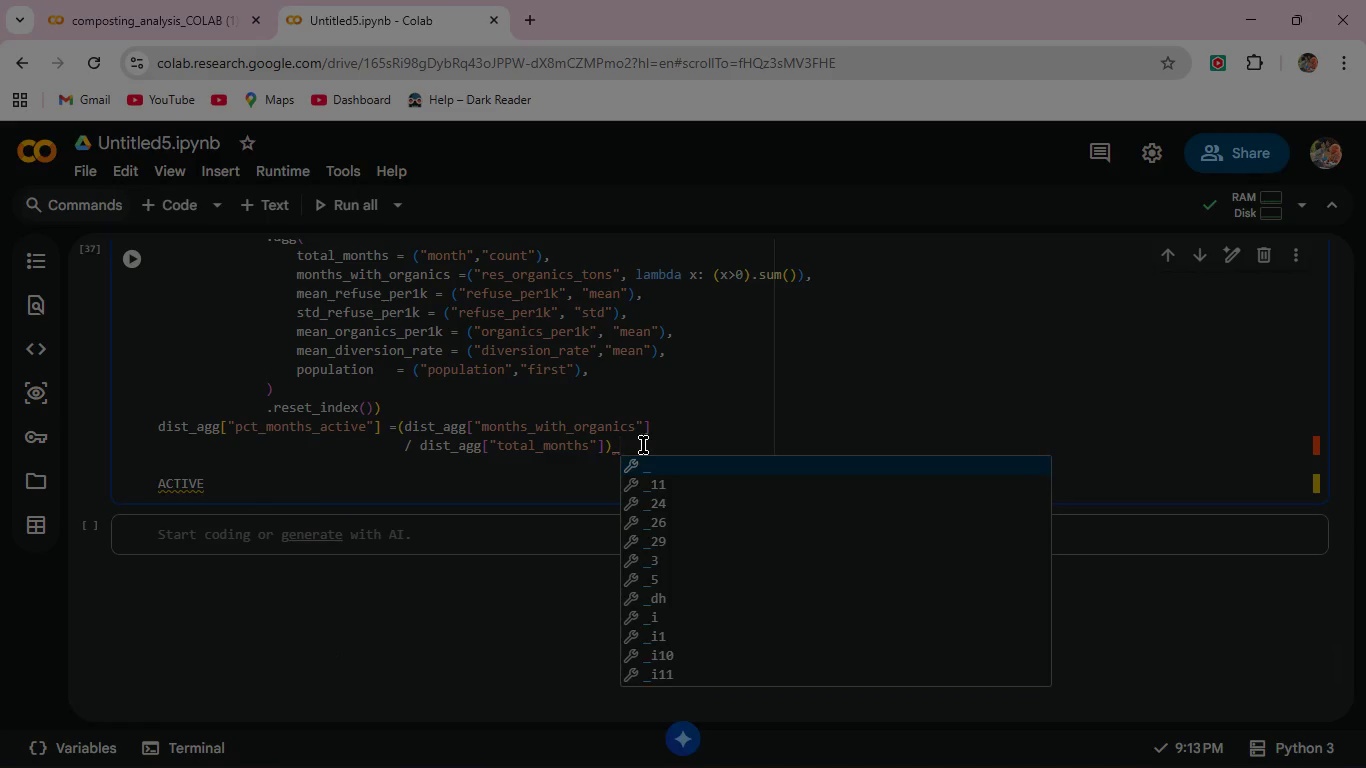 
key(Control+Z)
 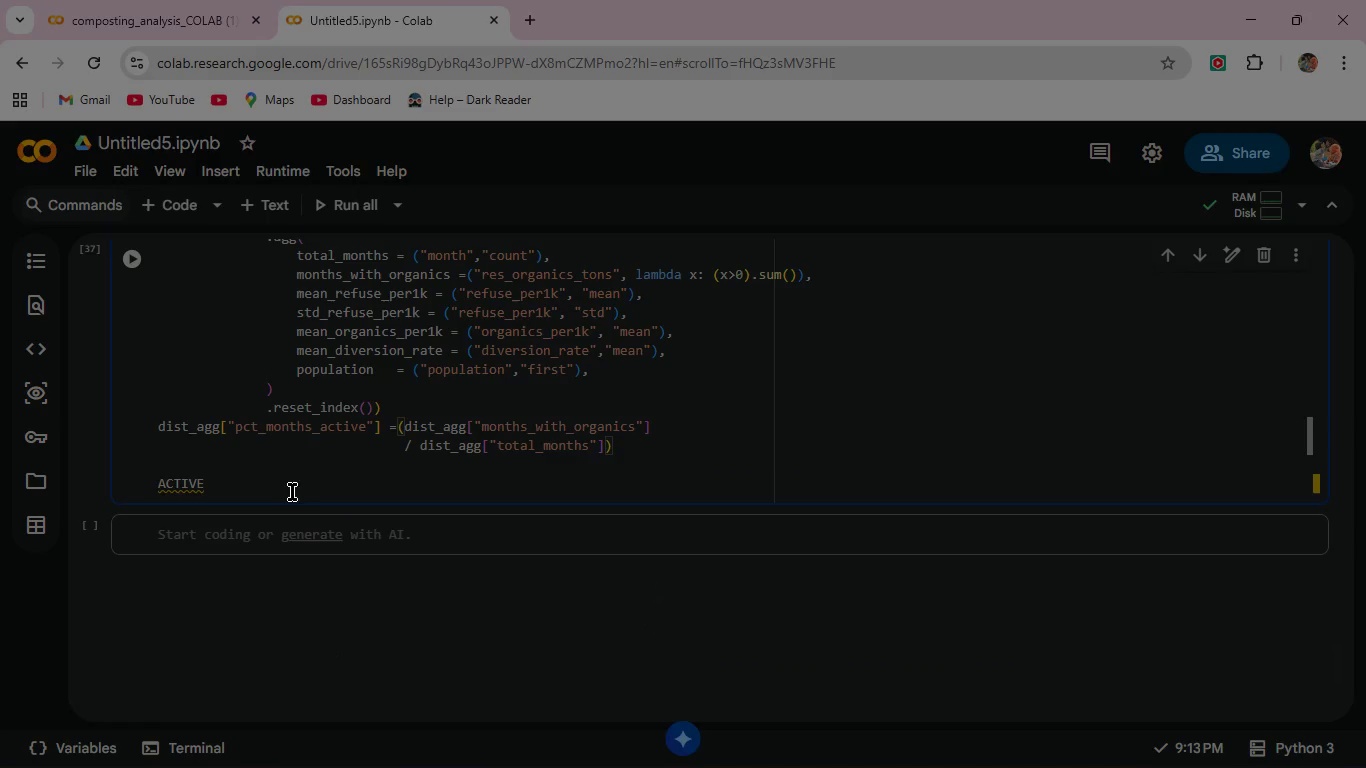 
left_click([242, 487])
 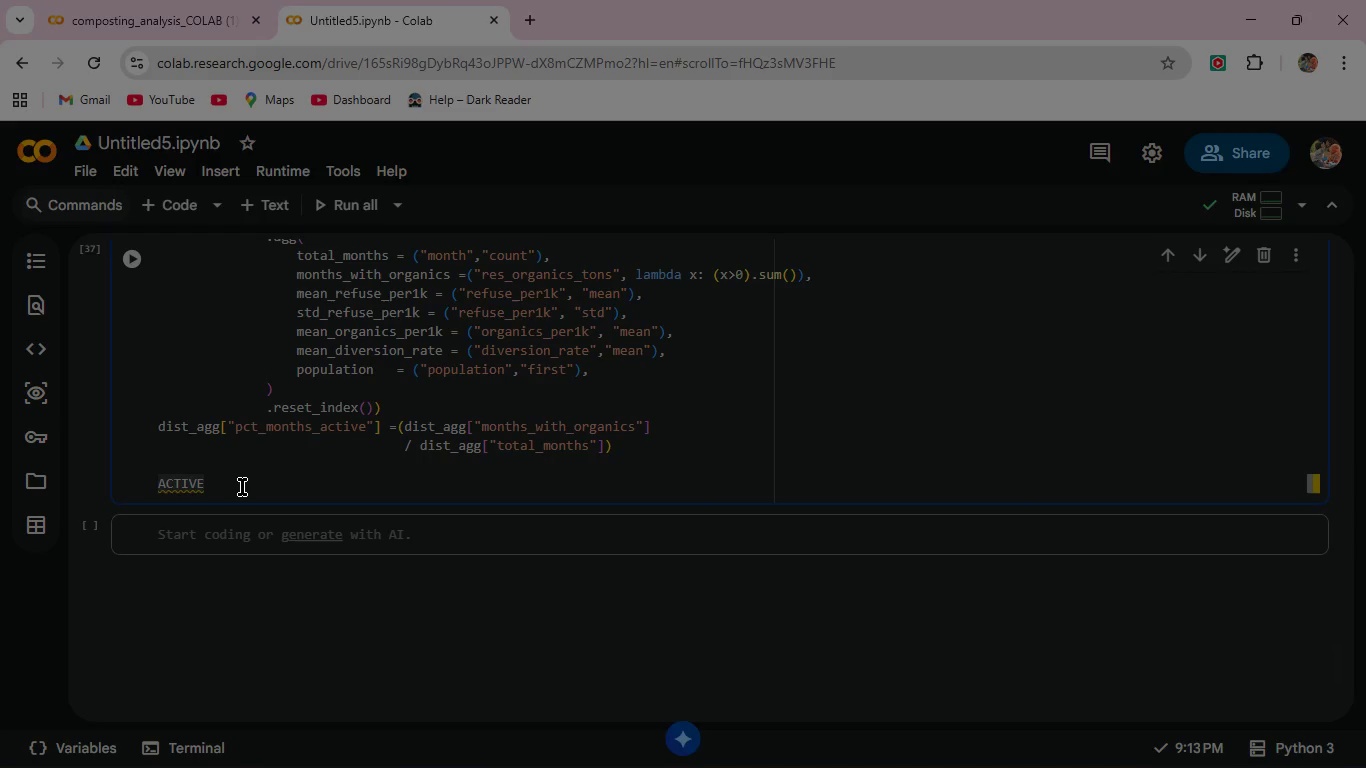 
key(Backspace)
 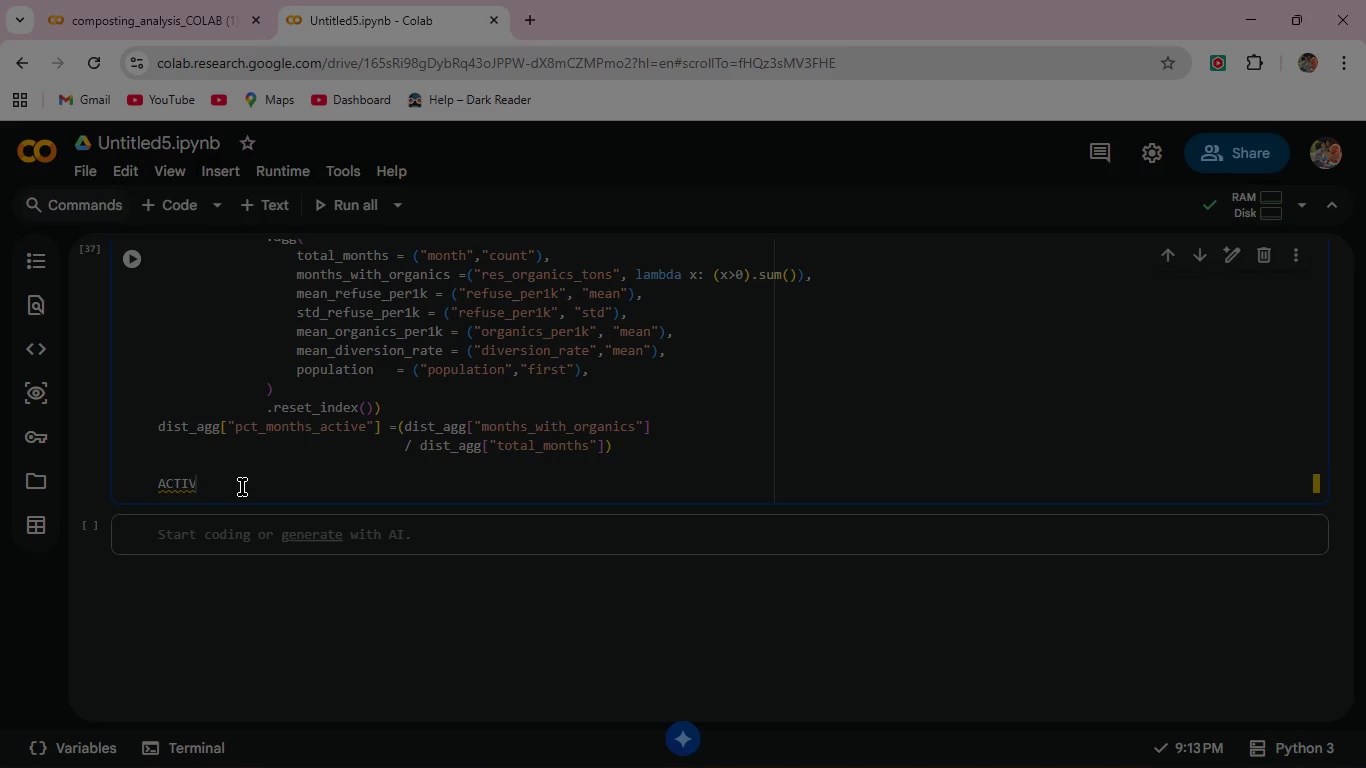 
key(Backspace)
 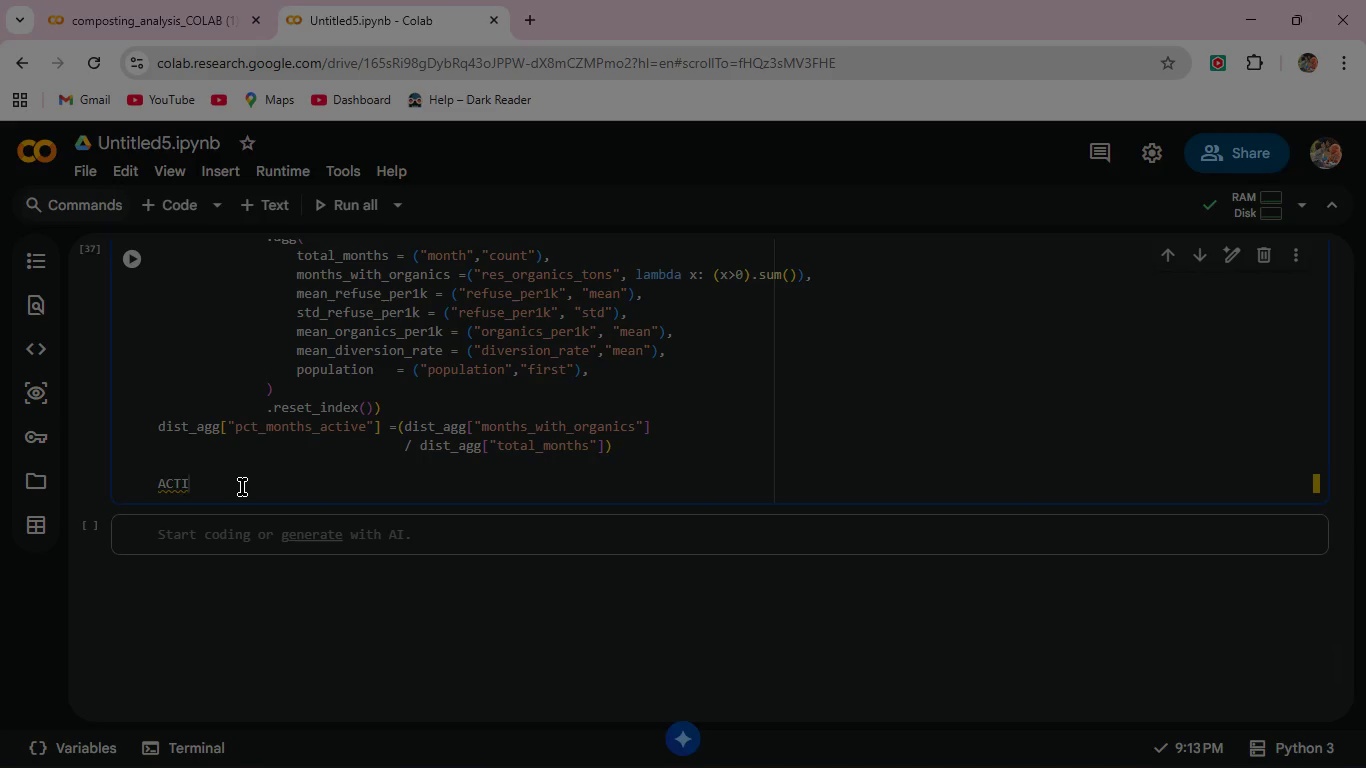 
key(Backspace)
 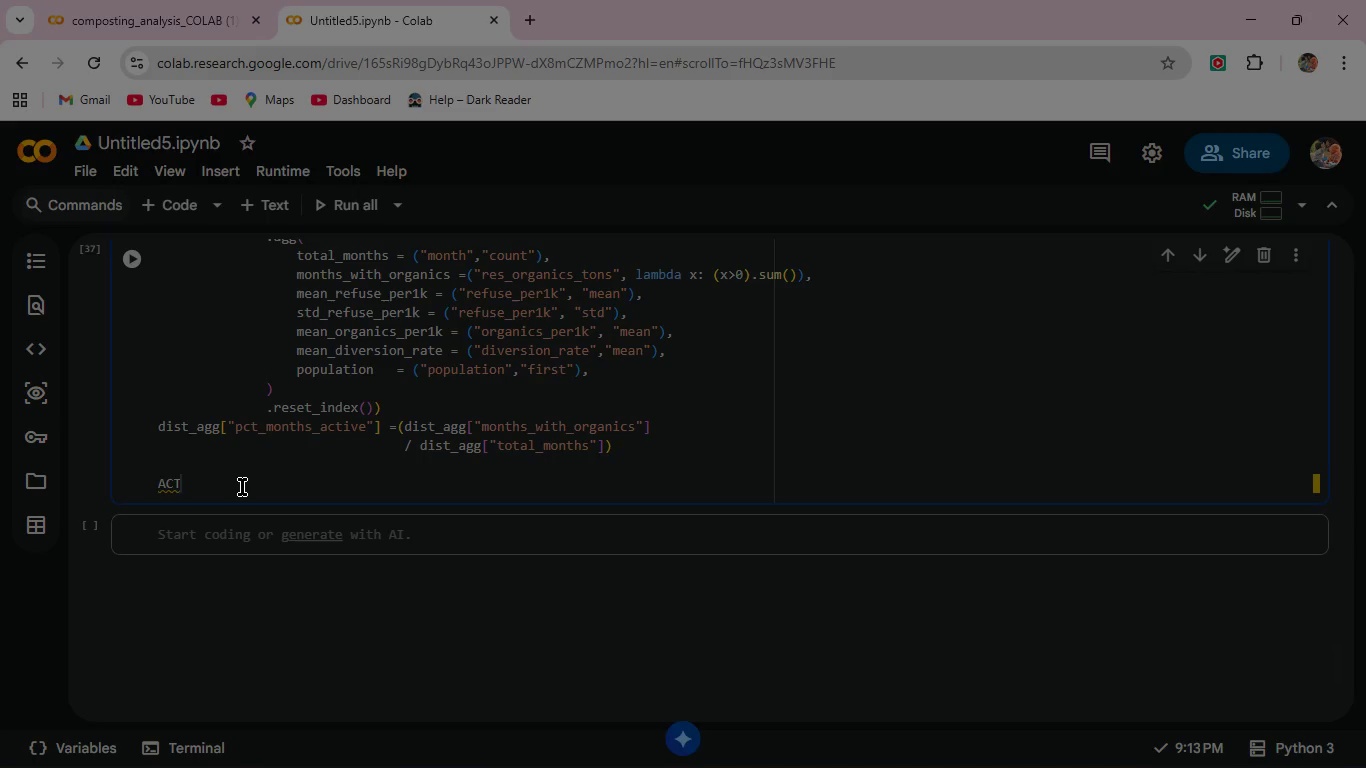 
key(Backspace)
 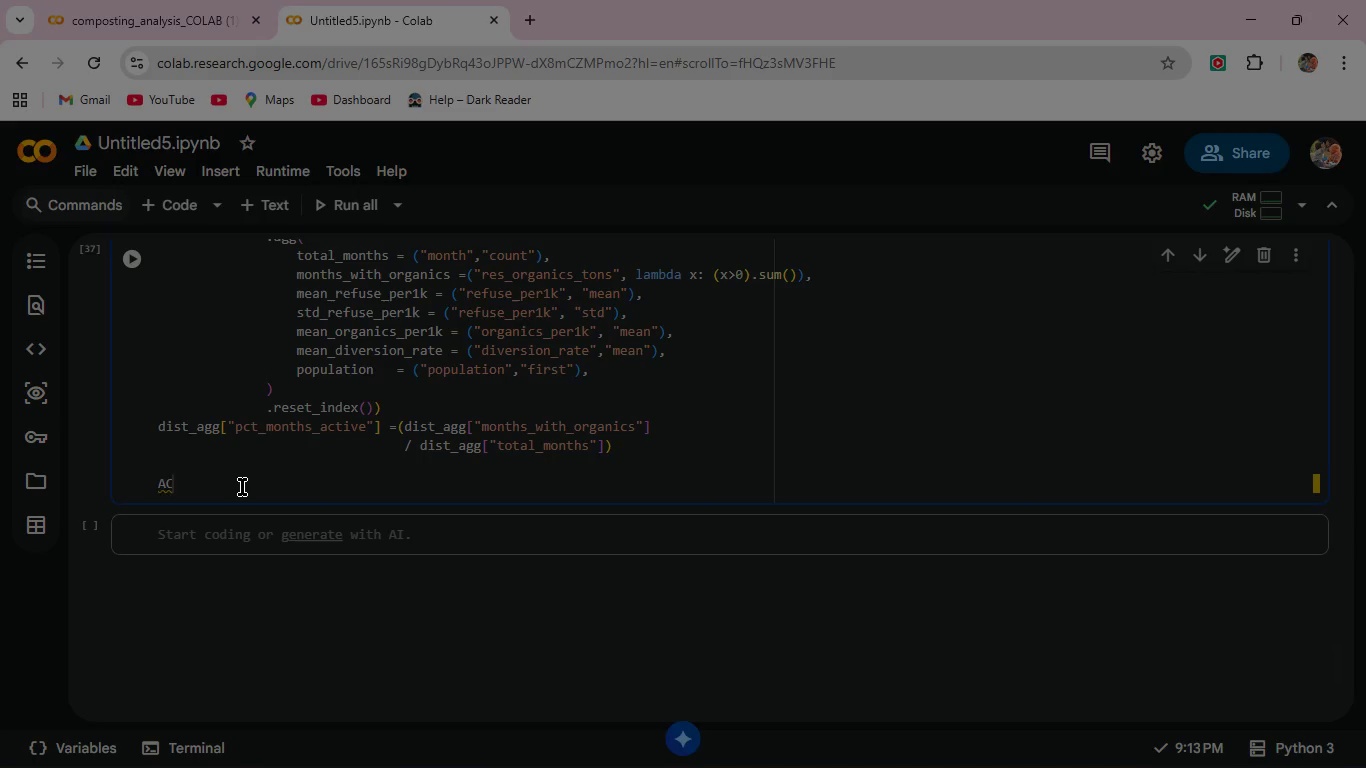 
key(Backspace)
 